 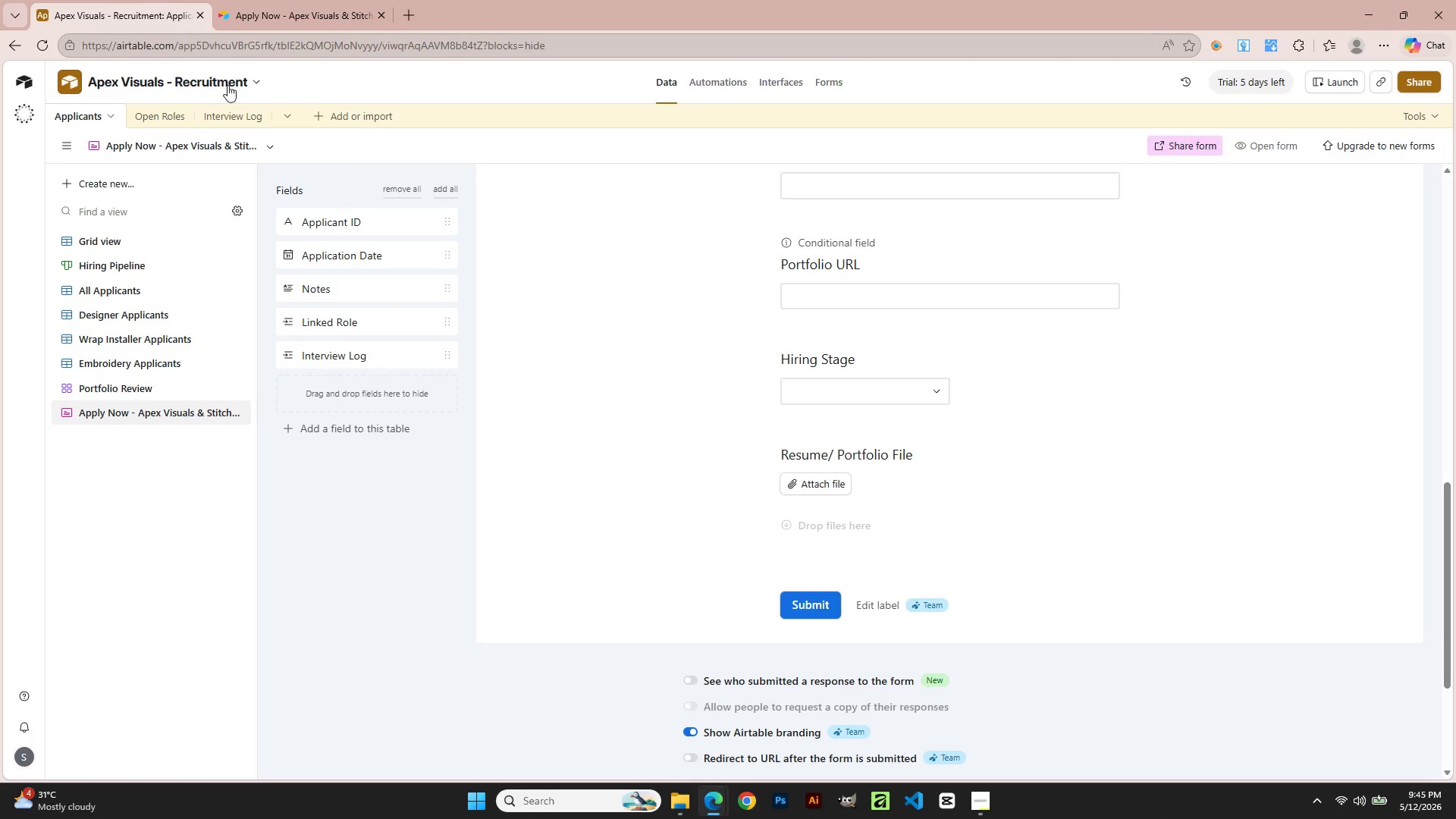 
left_click([791, 85])
 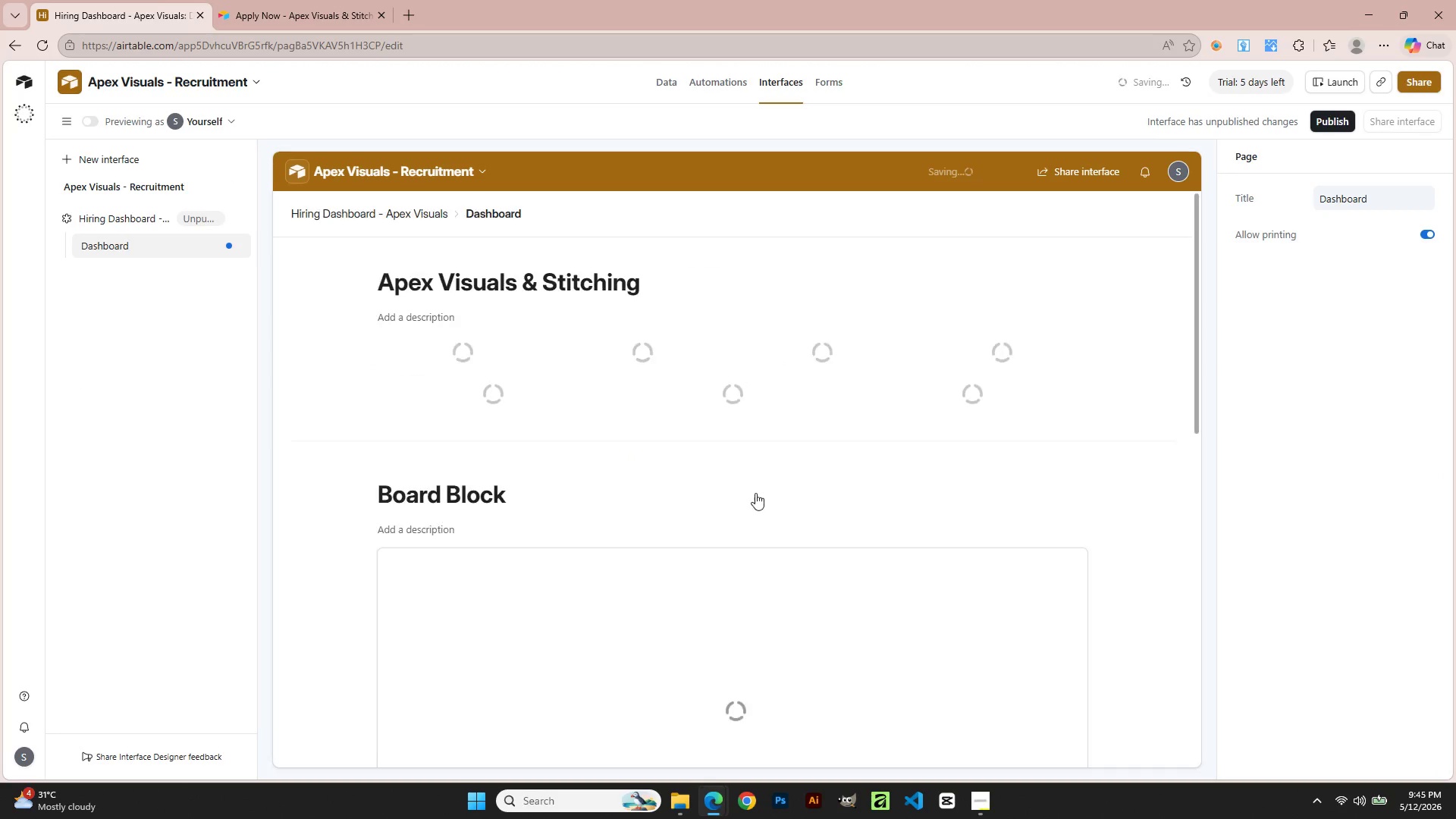 
scroll: coordinate [755, 493], scroll_direction: down, amount: 1.0
 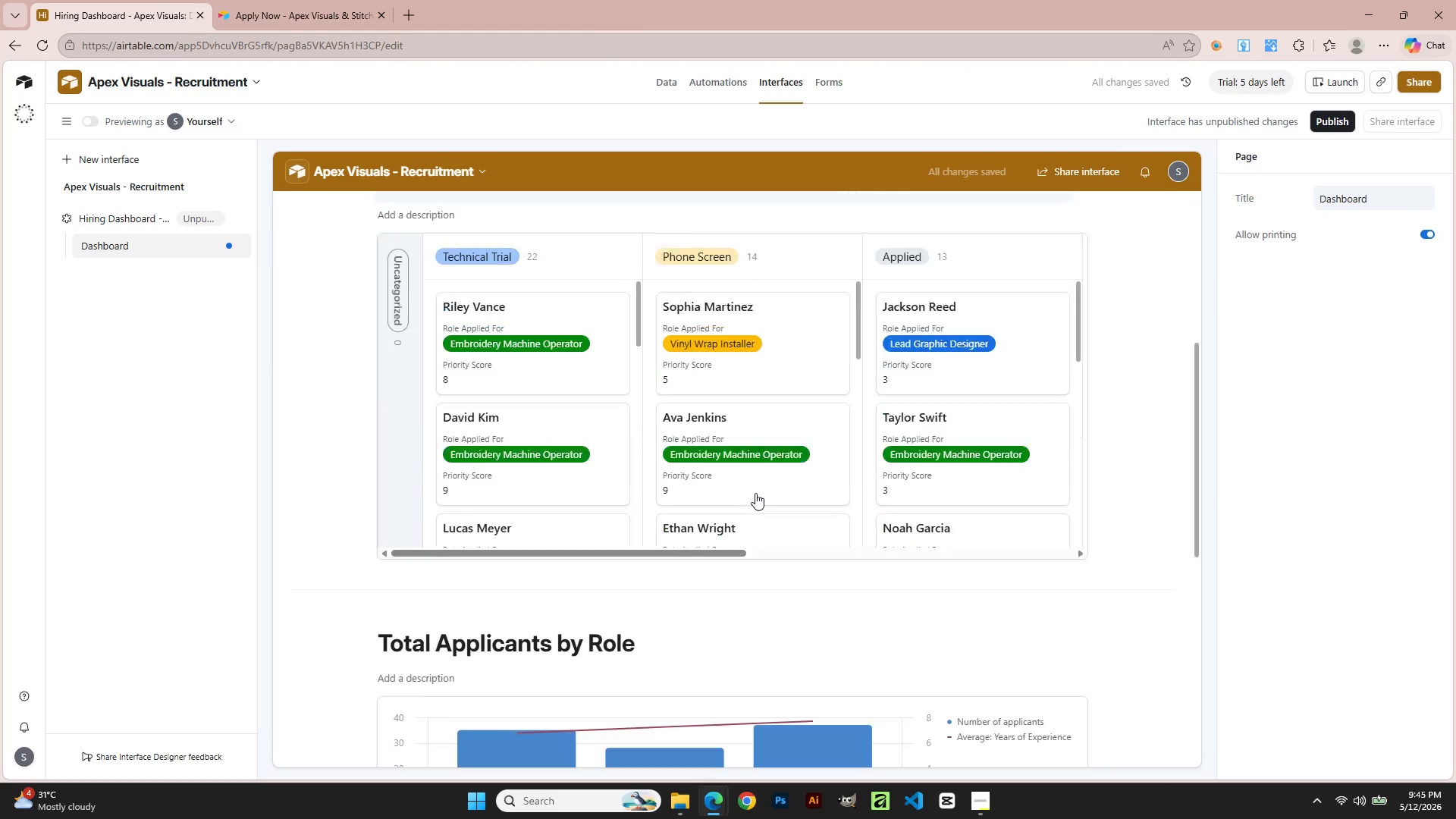 
left_click([1102, 168])
 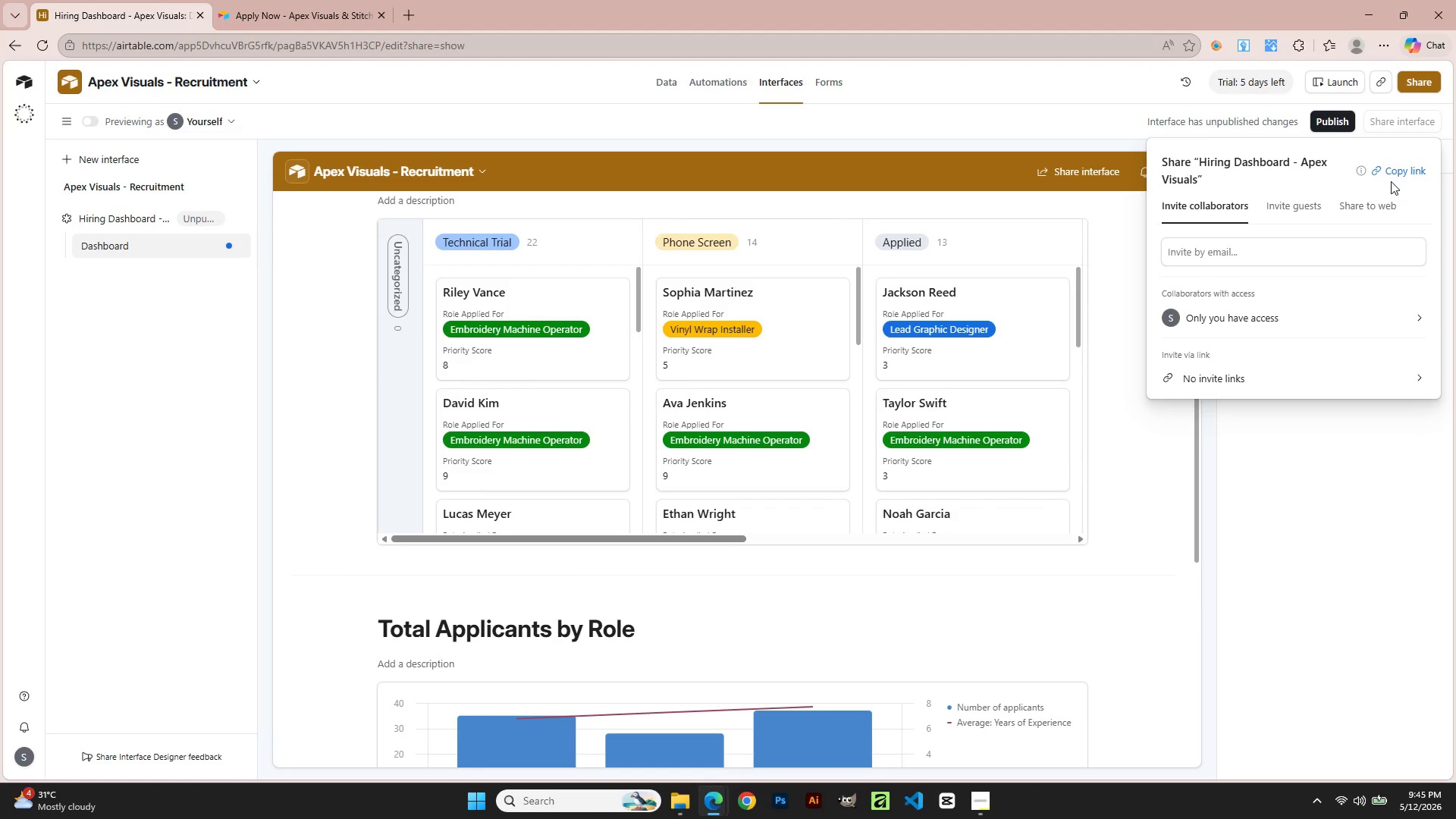 
scroll: coordinate [862, 441], scroll_direction: down, amount: 2.0
 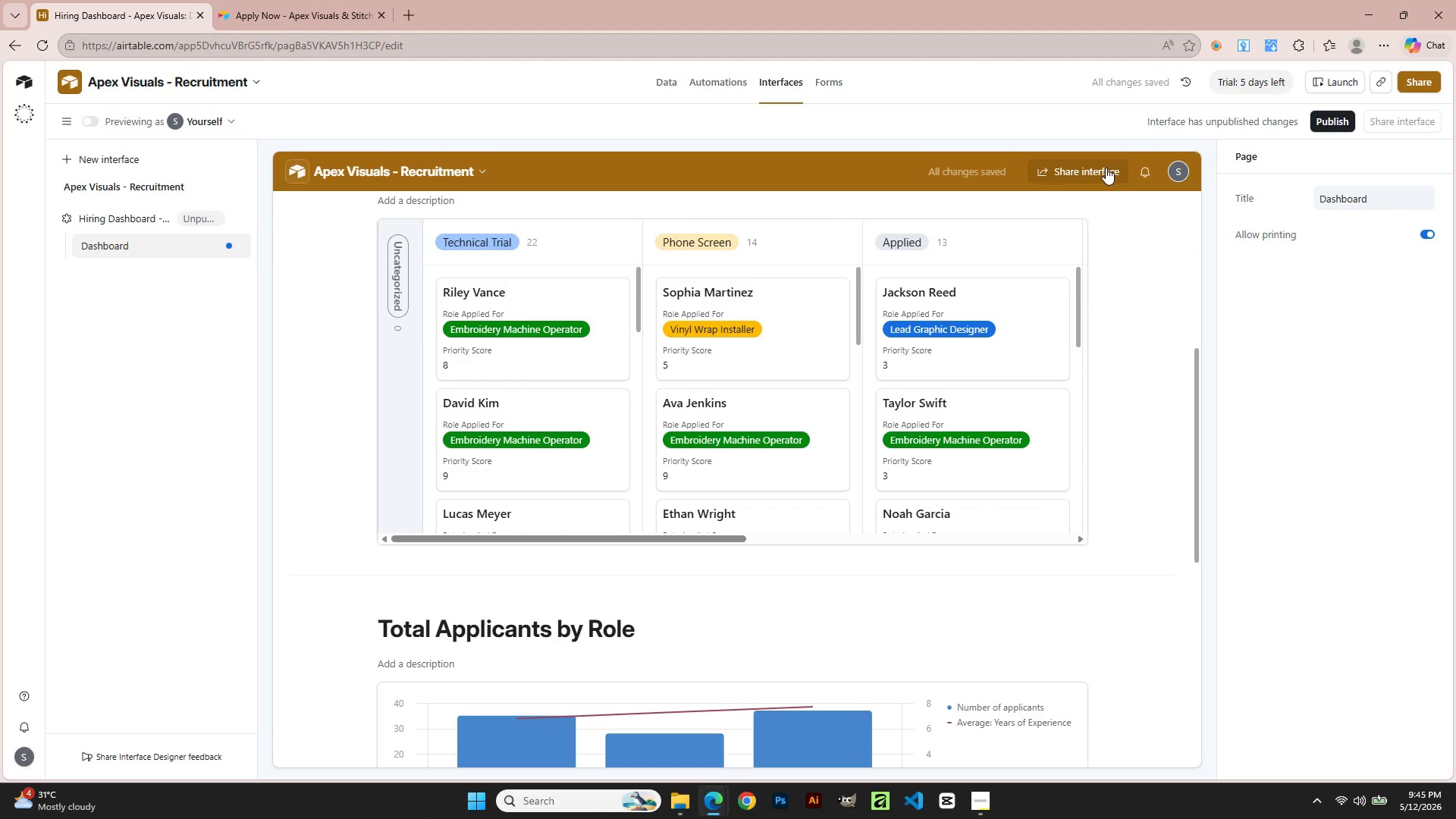 
left_click([1398, 171])
 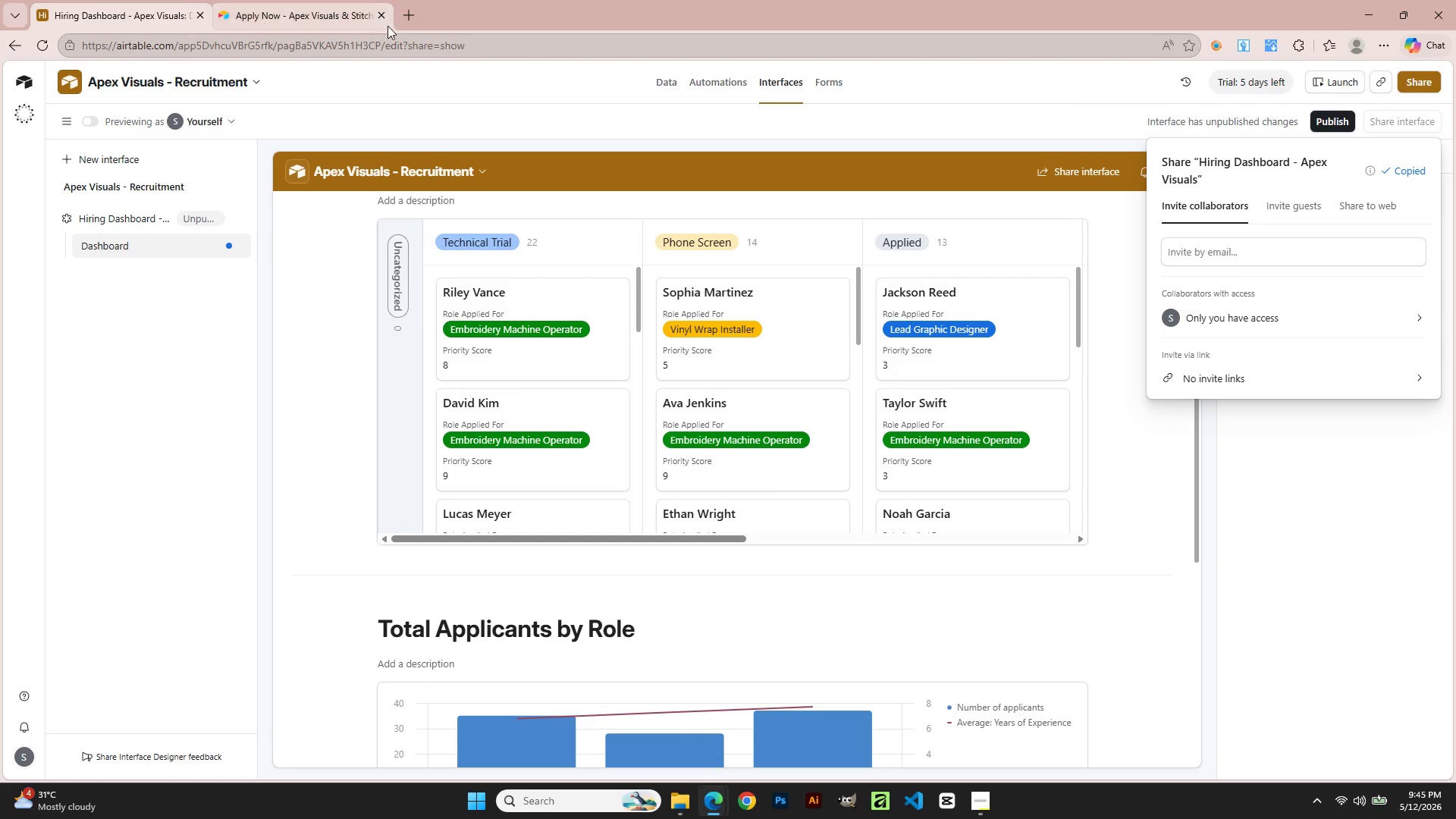 
left_click([403, 15])
 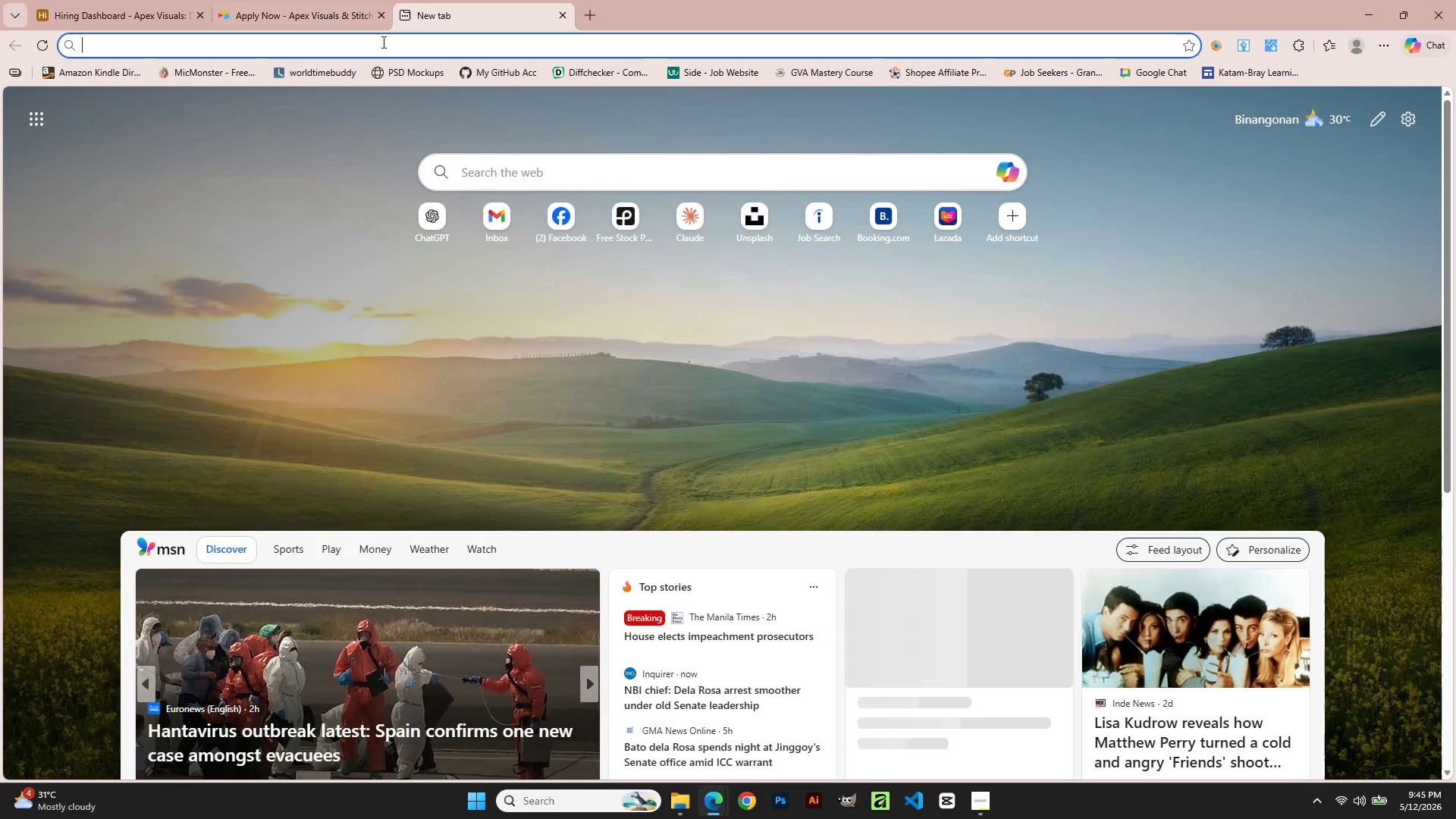 
key(Control+V)
 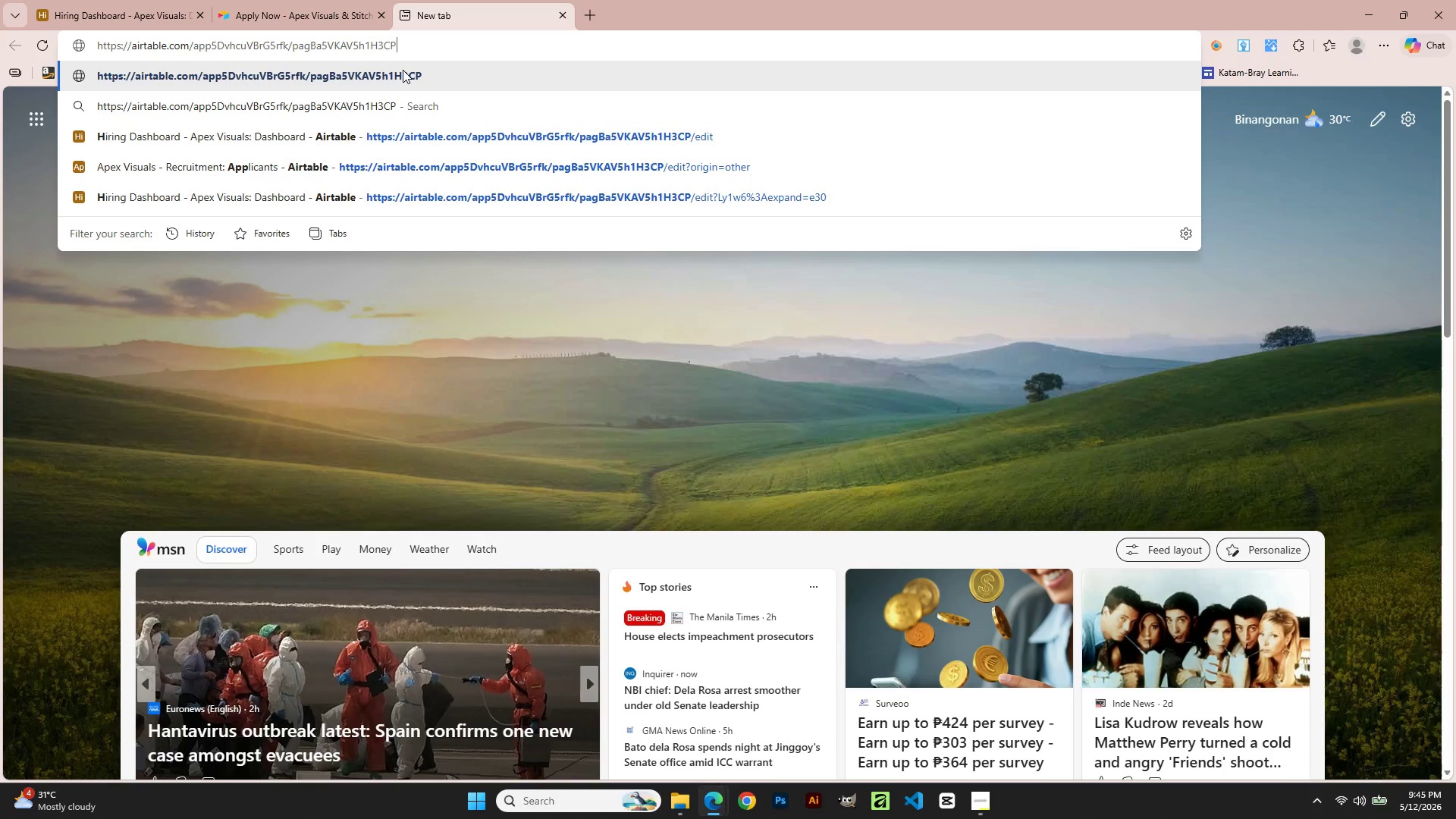 
key(NumpadEnter)
 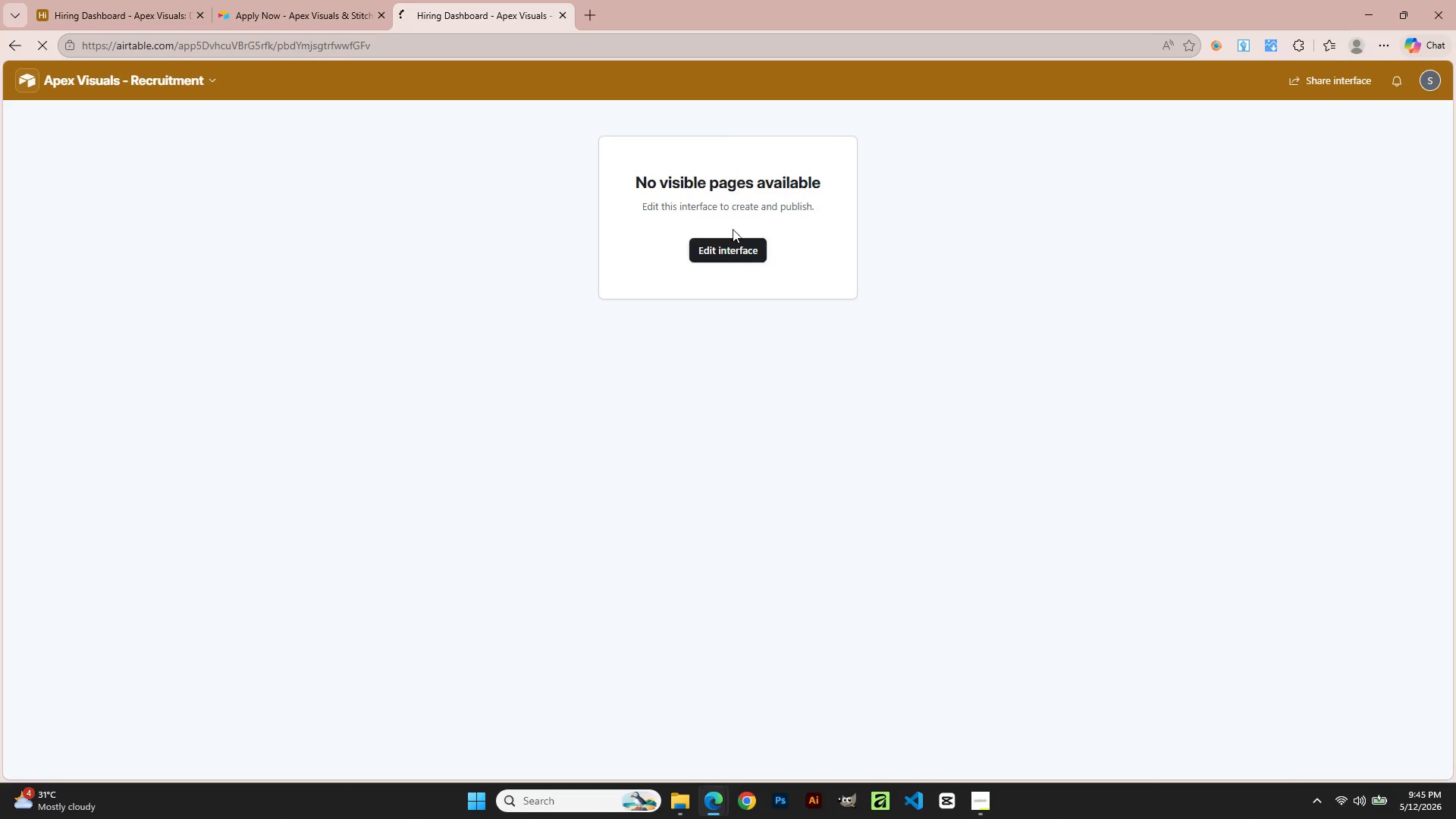 
wait(6.59)
 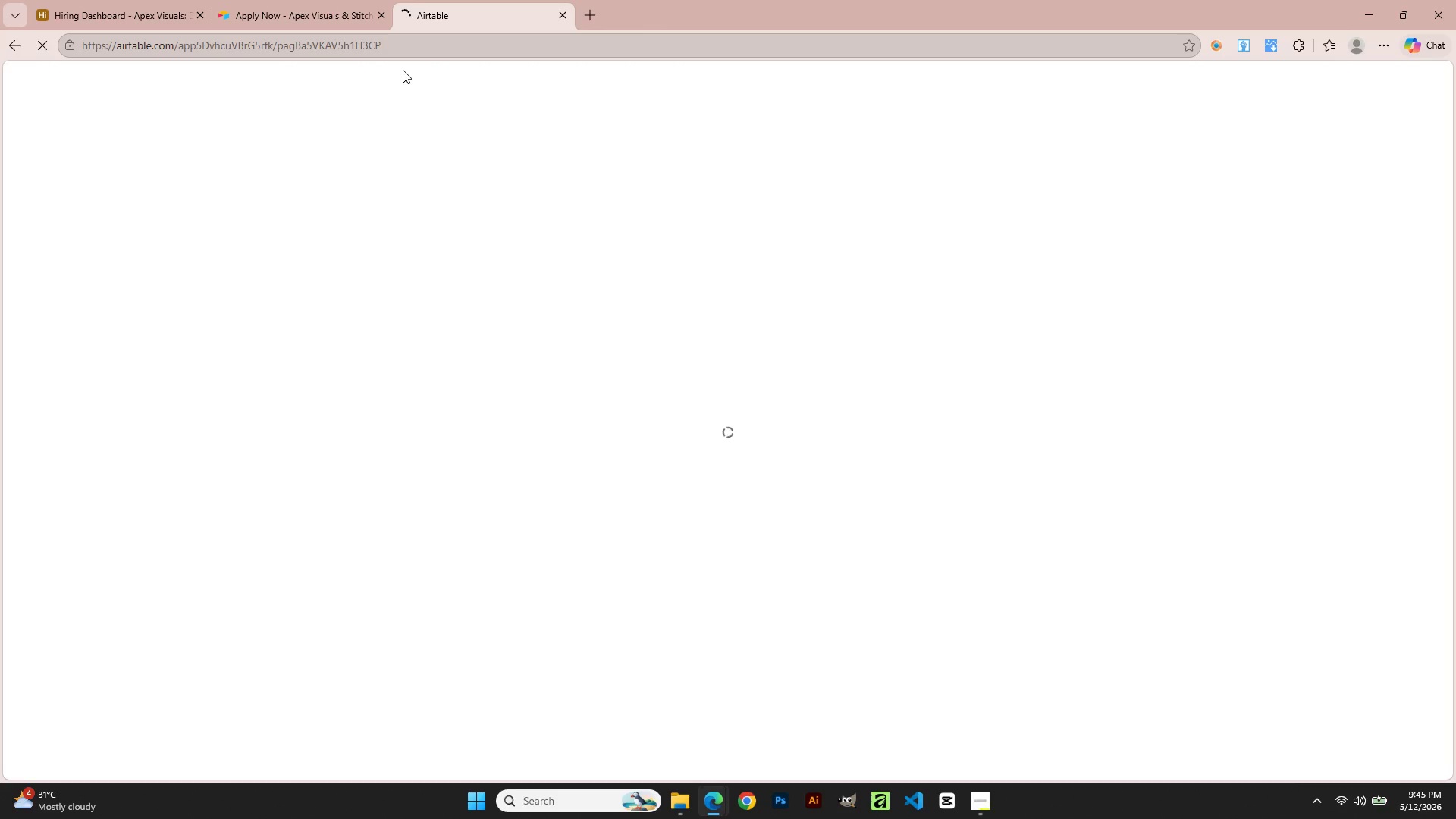 
left_click([564, 10])
 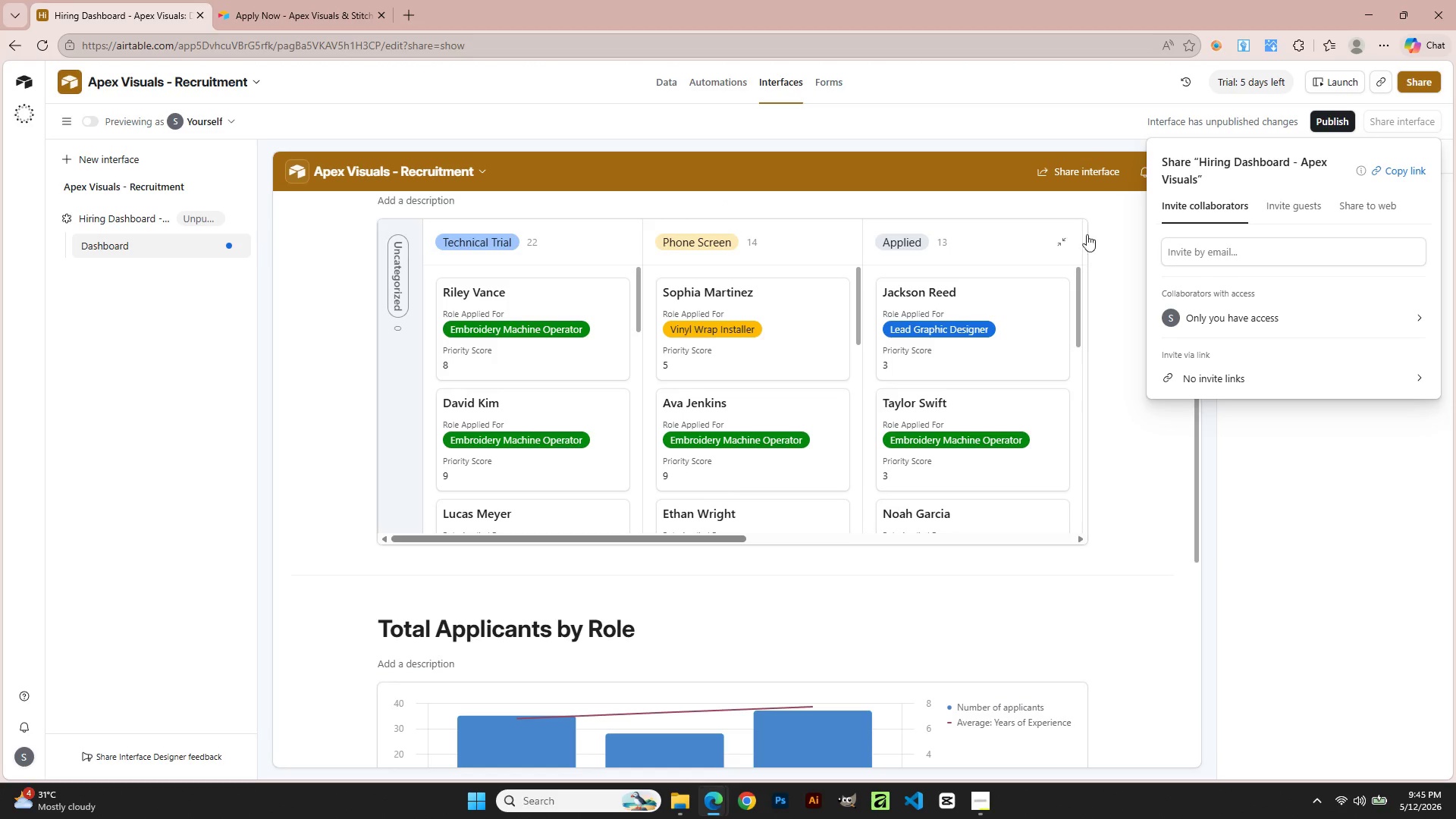 
left_click([1111, 232])
 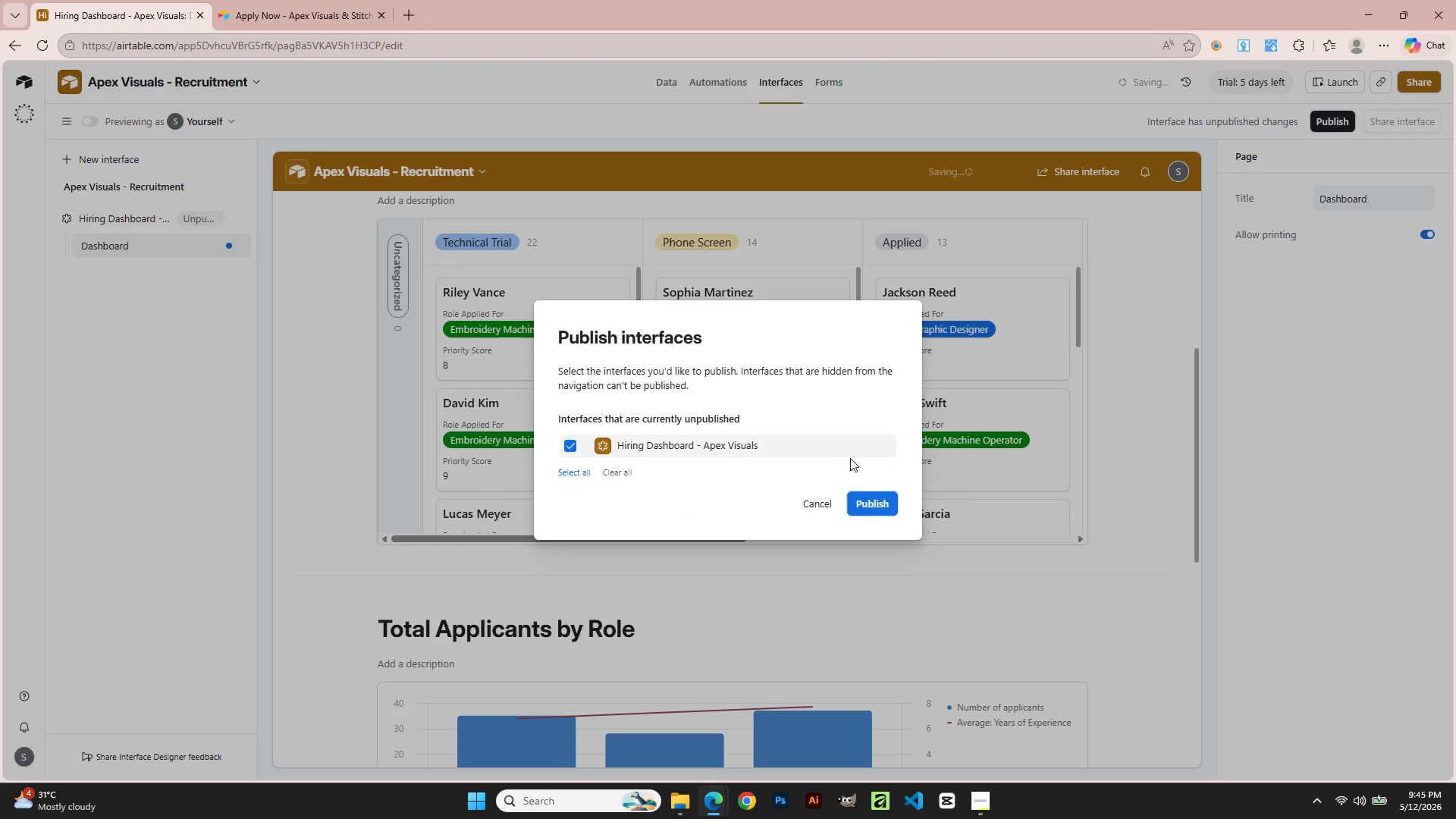 
left_click([846, 491])
 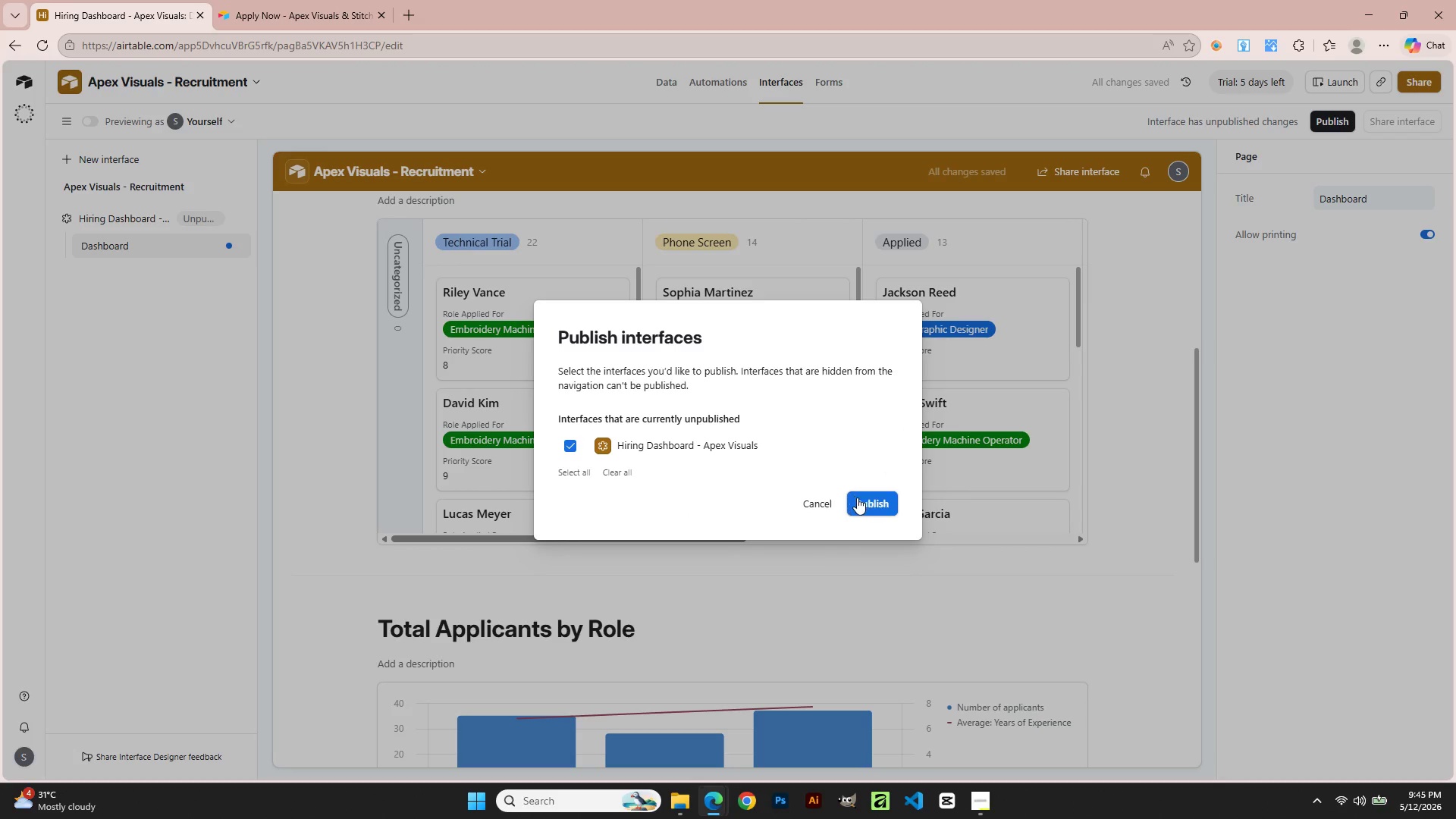 
left_click([858, 498])
 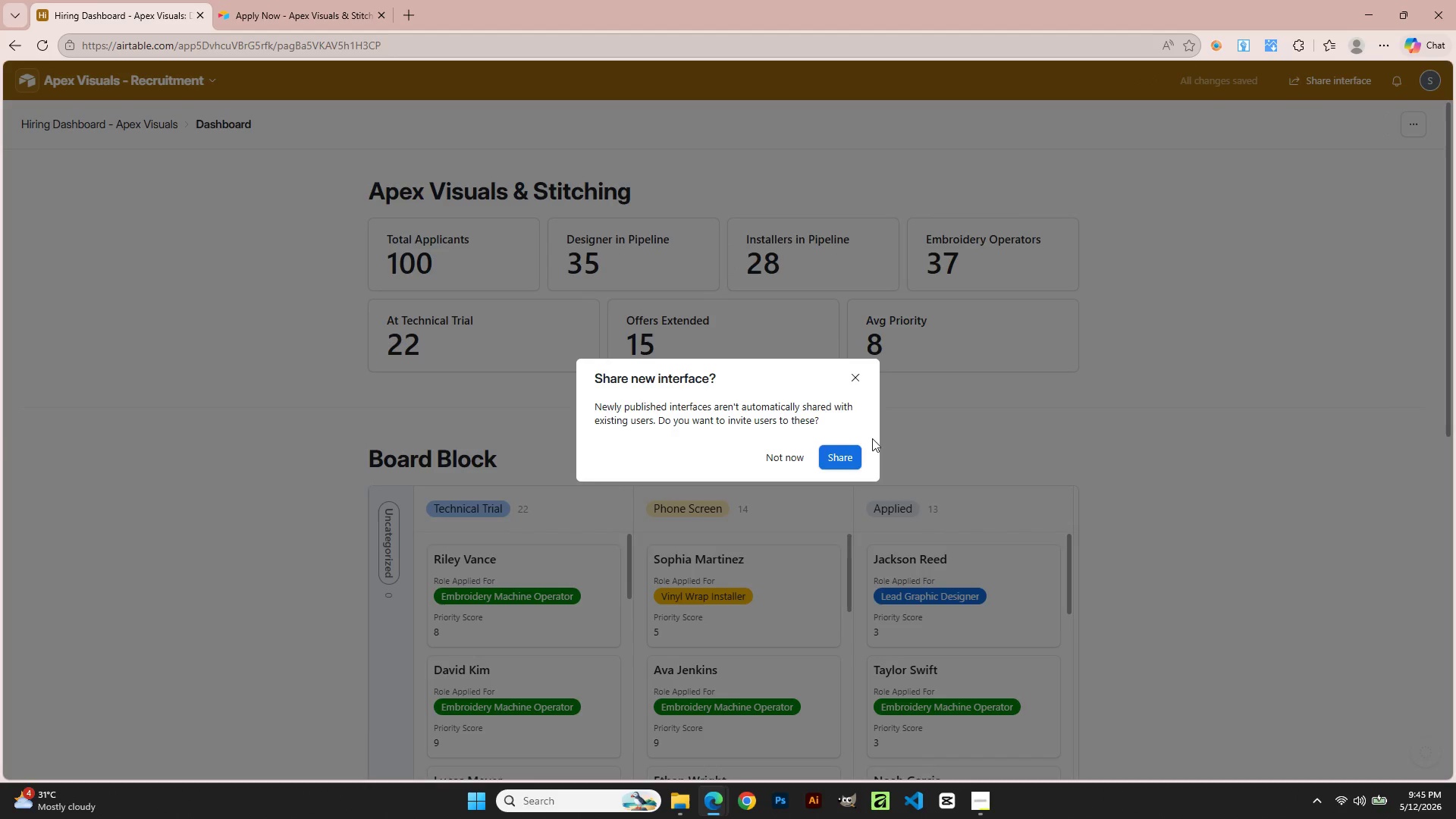 
left_click([846, 460])
 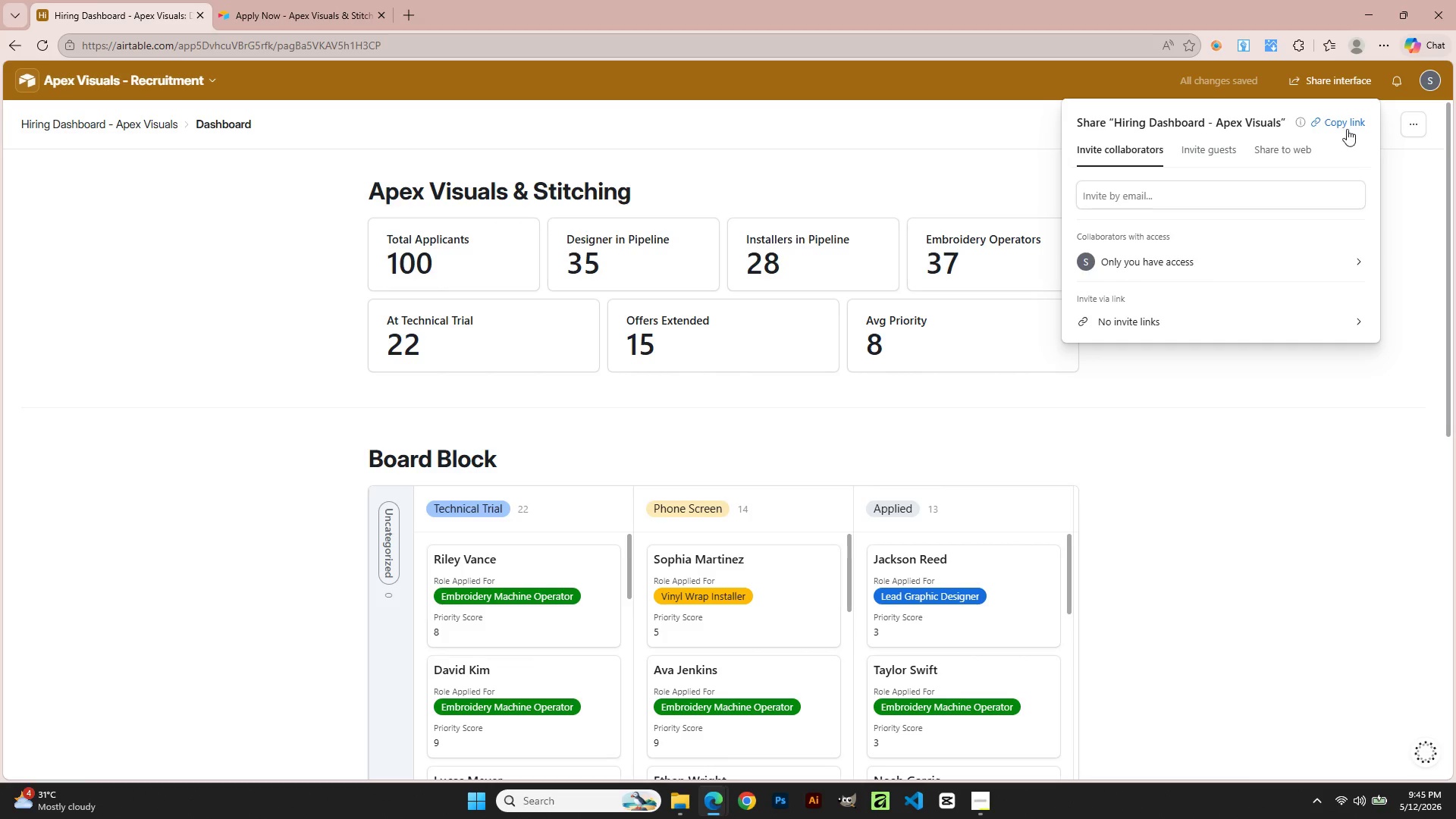 
mouse_move([1329, 124])
 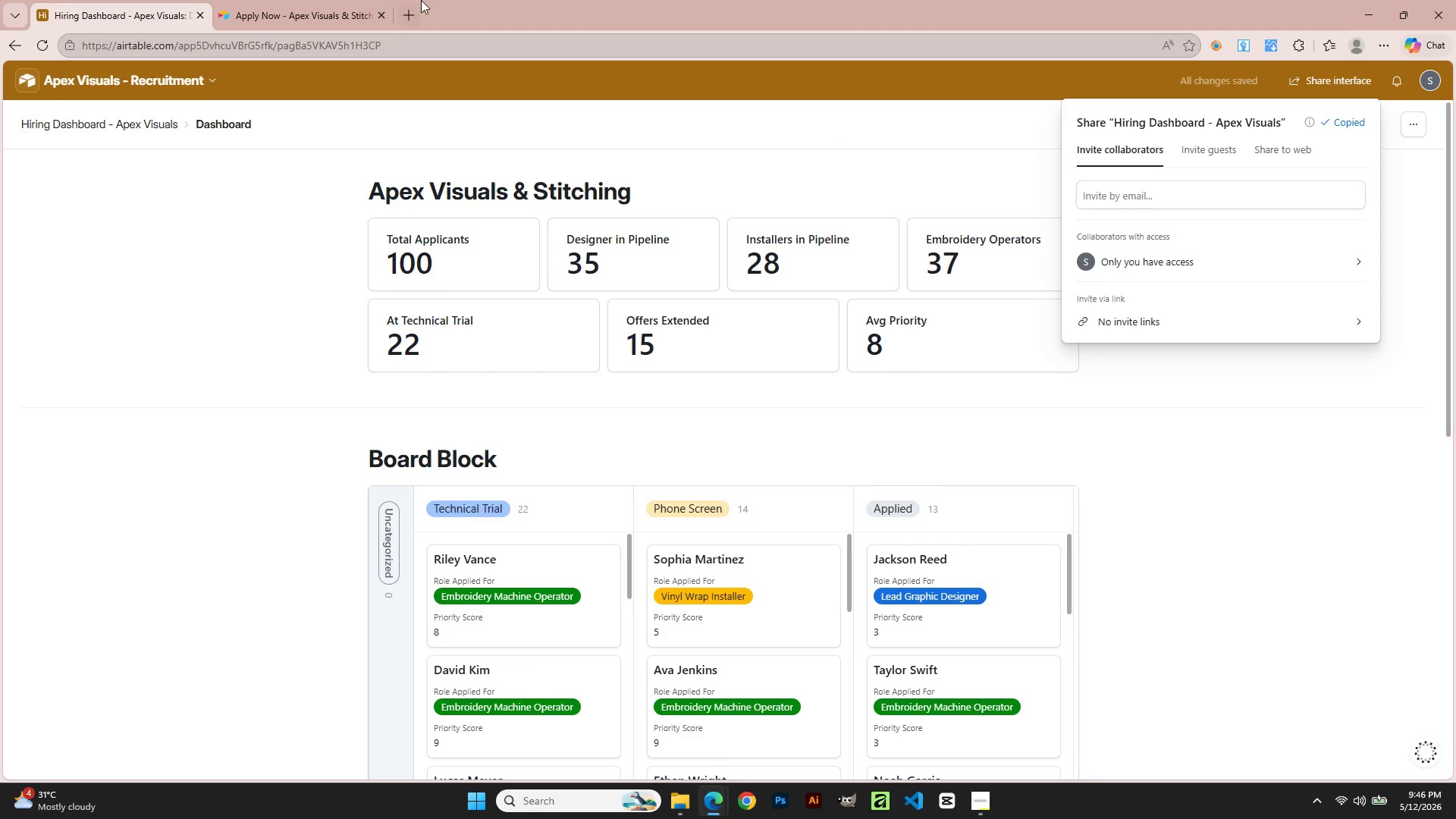 
left_click([421, 0])
 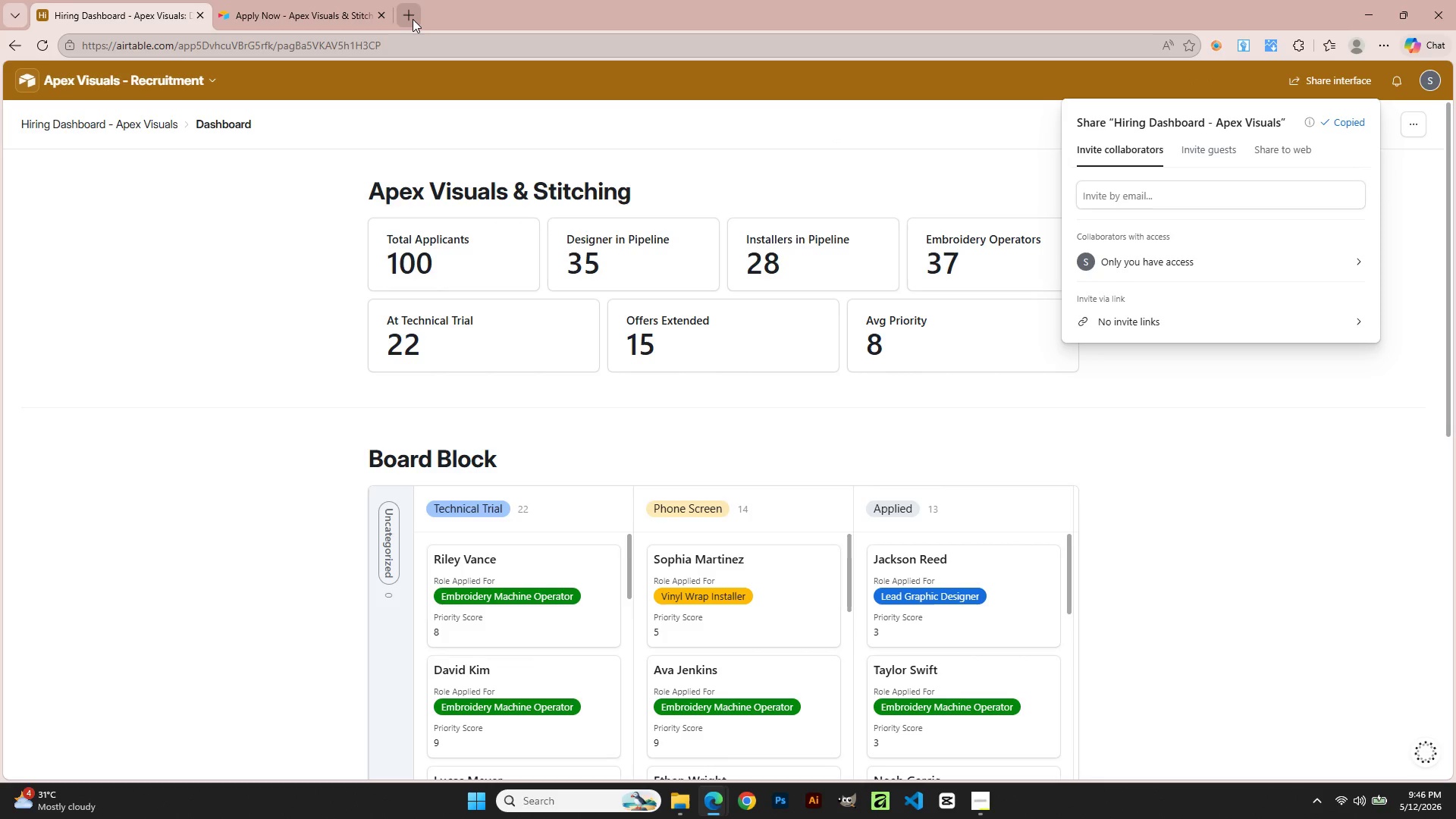 
left_click([413, 19])
 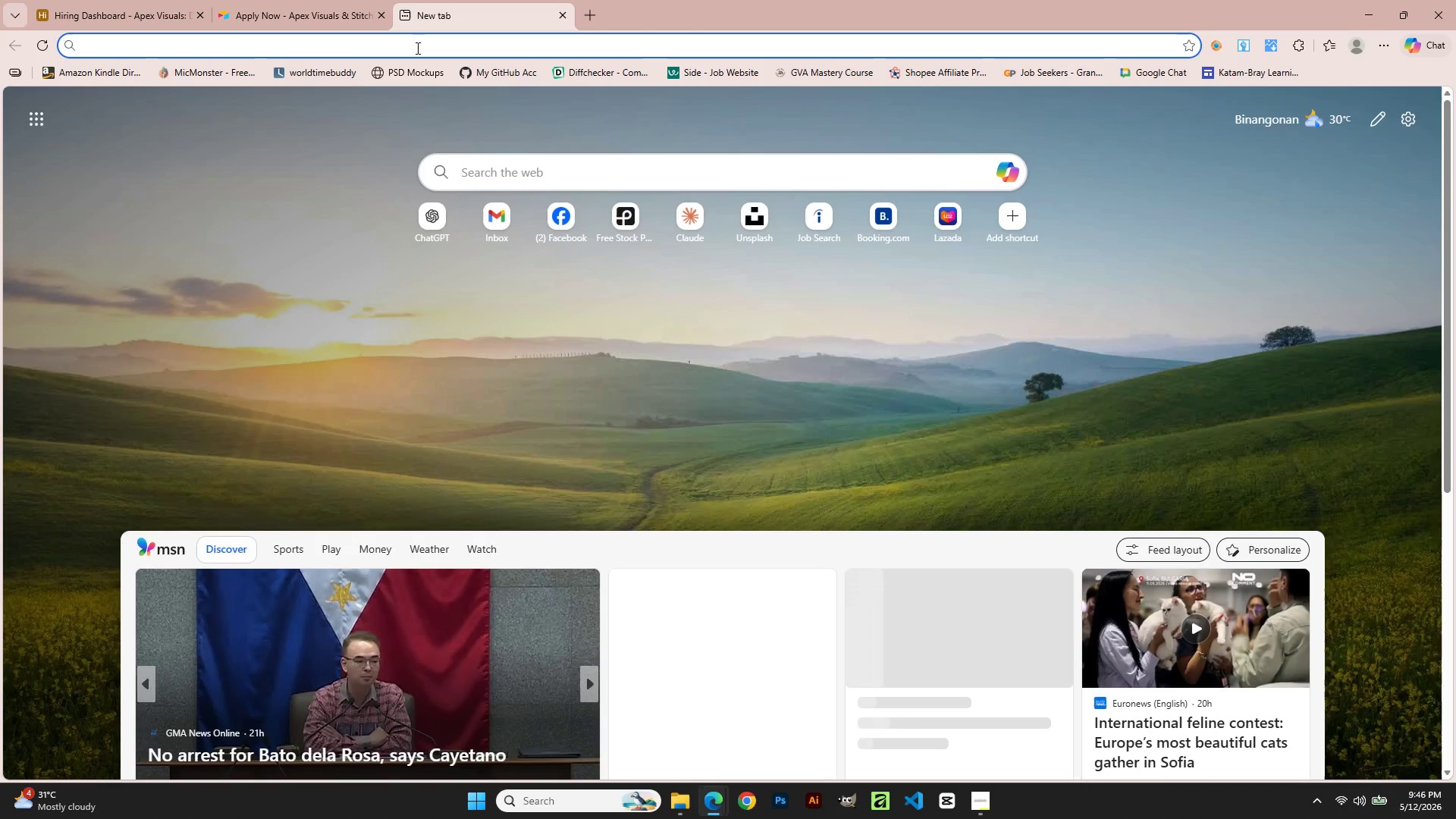 
hold_key(key=ControlLeft, duration=0.8)
 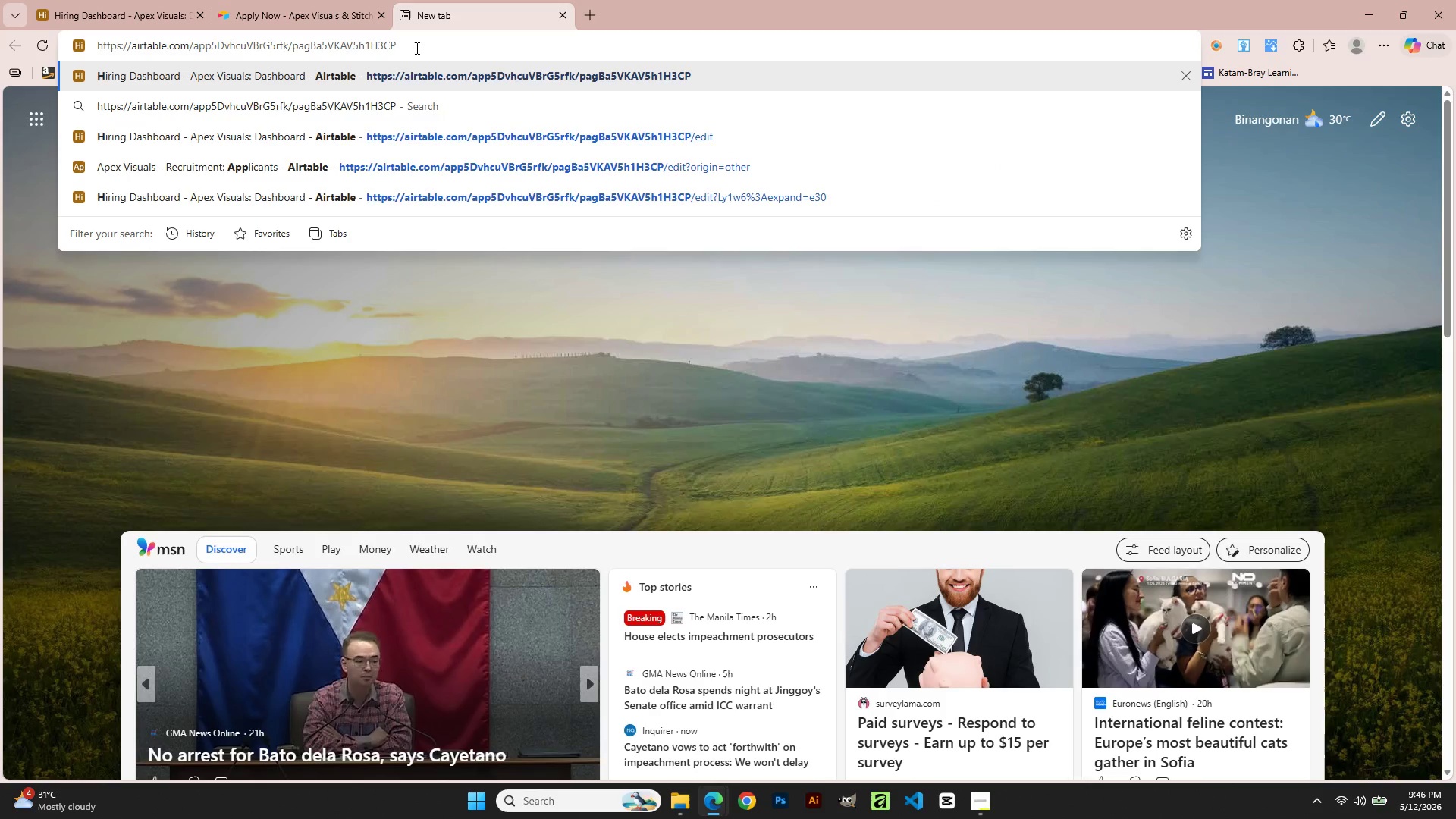 
key(V)
 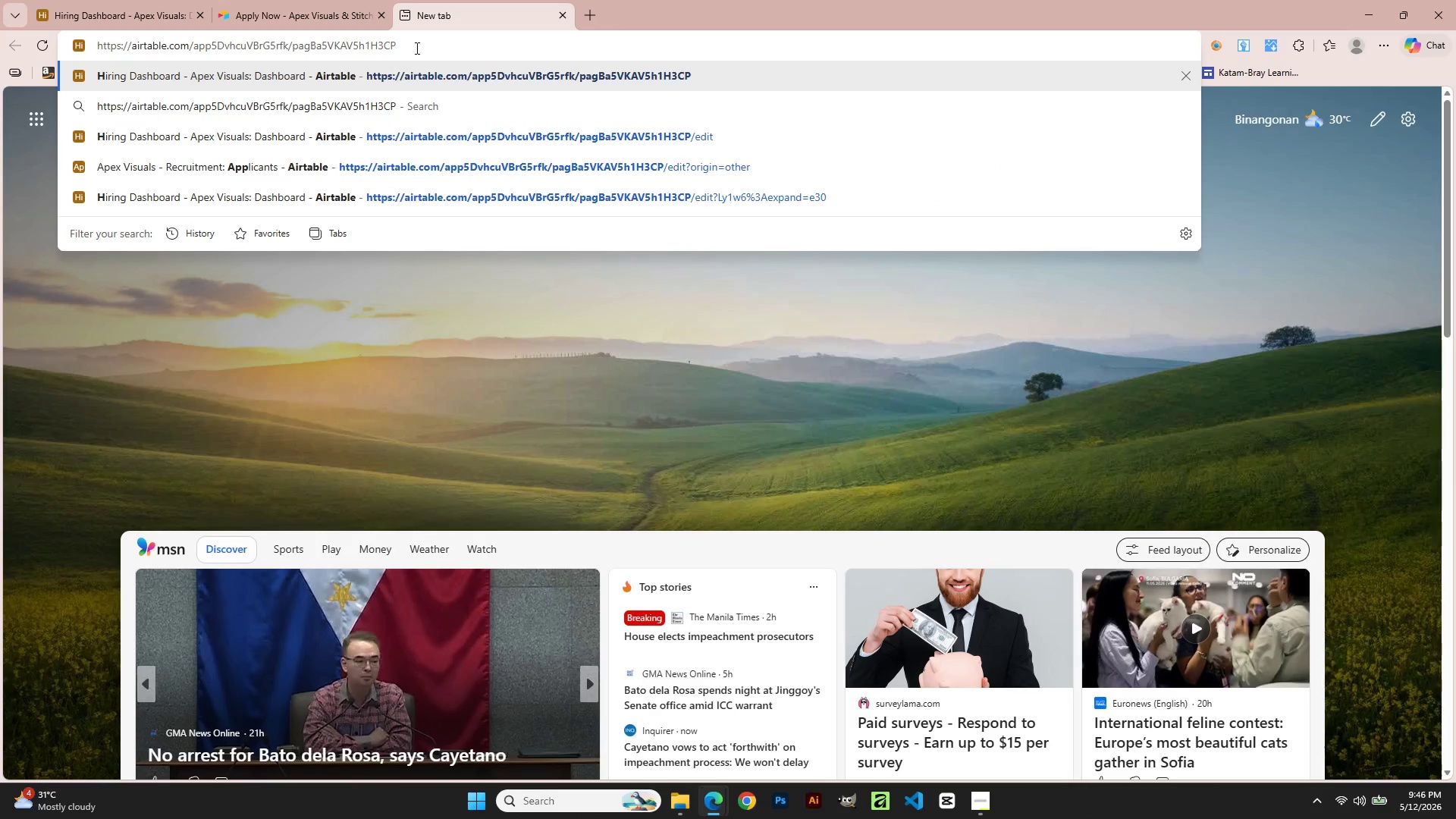 
key(NumpadEnter)
 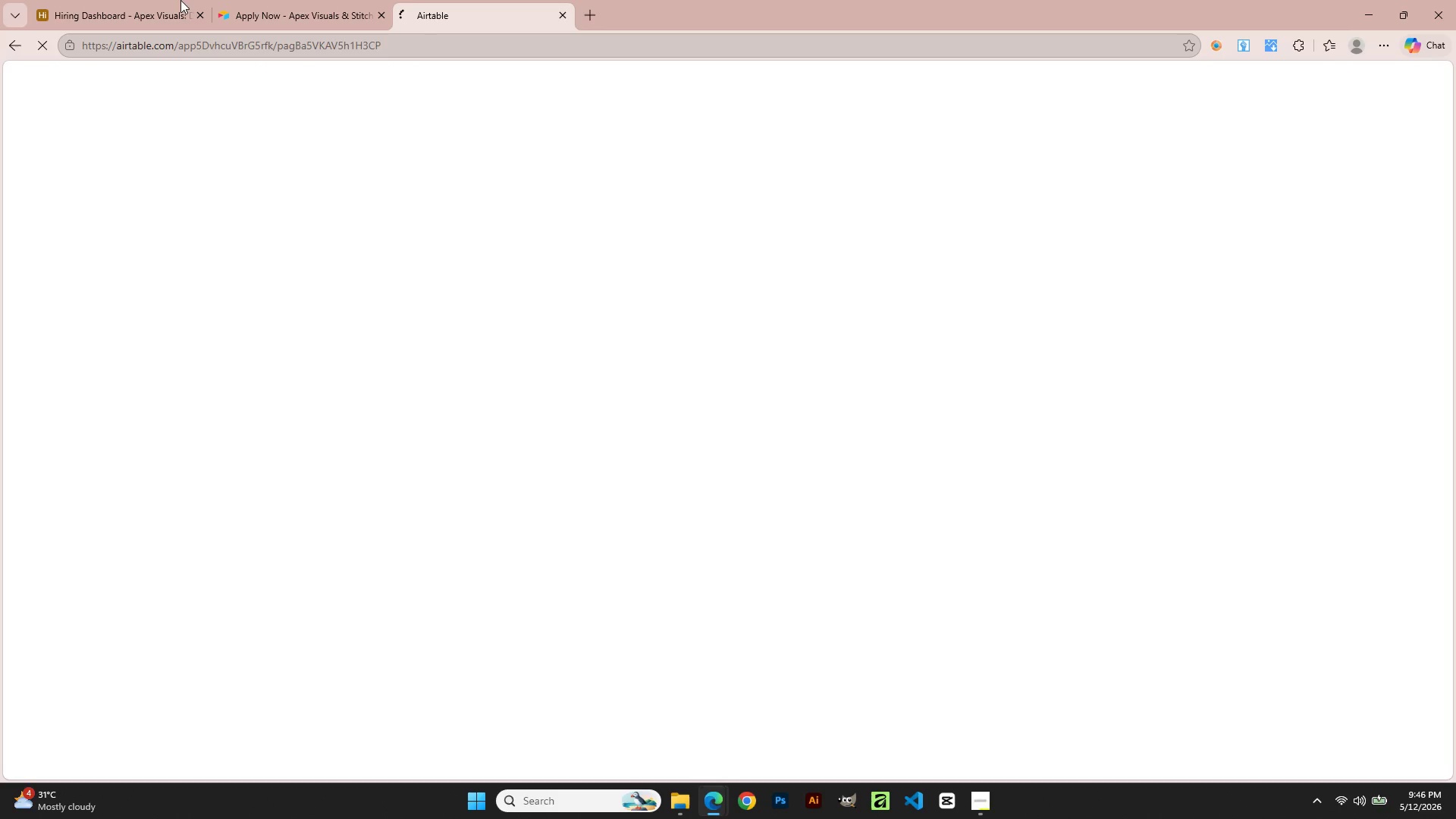 
left_click([117, 0])
 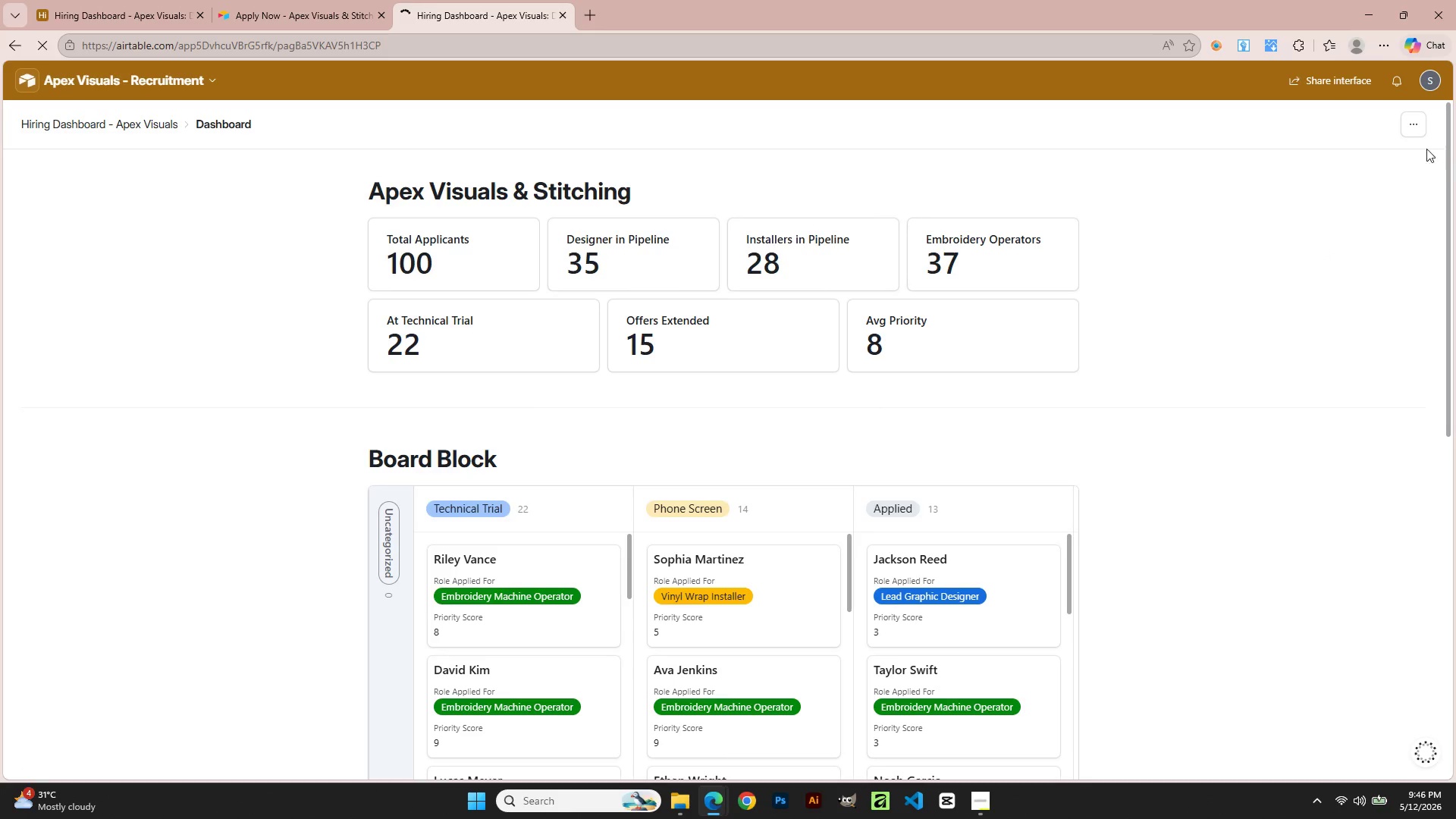 
wait(6.06)
 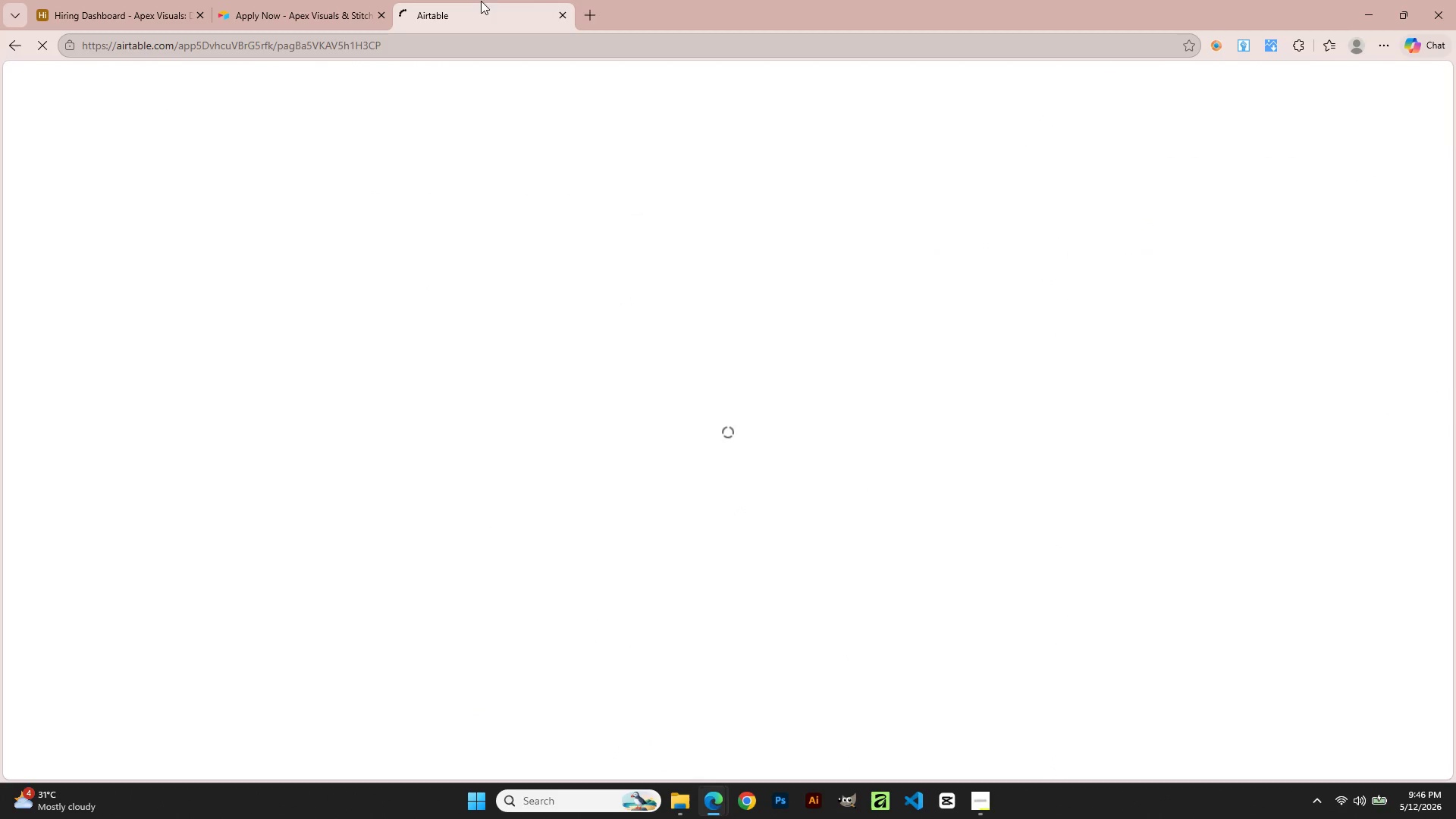 
left_click([1320, 162])
 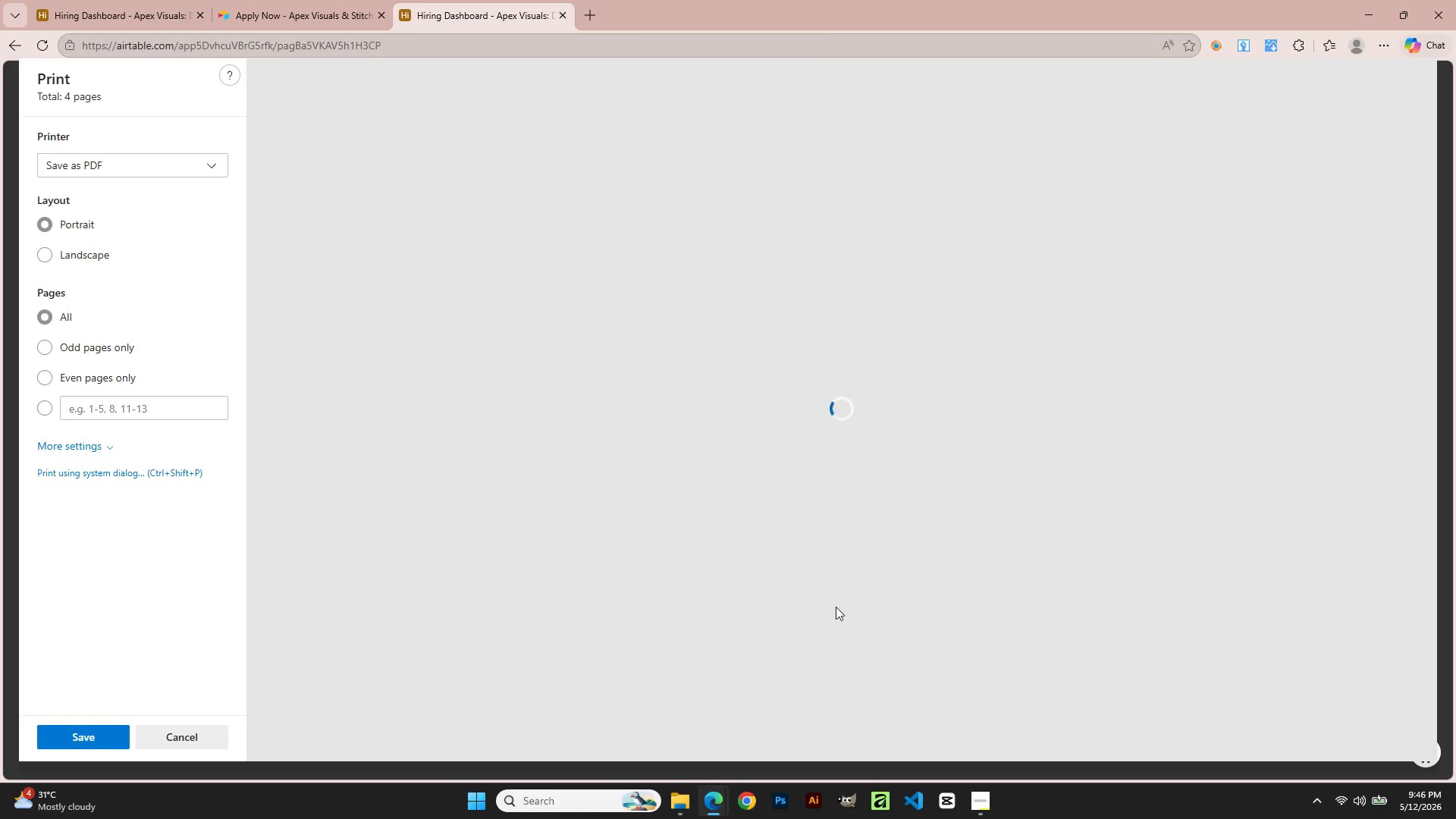 
wait(6.31)
 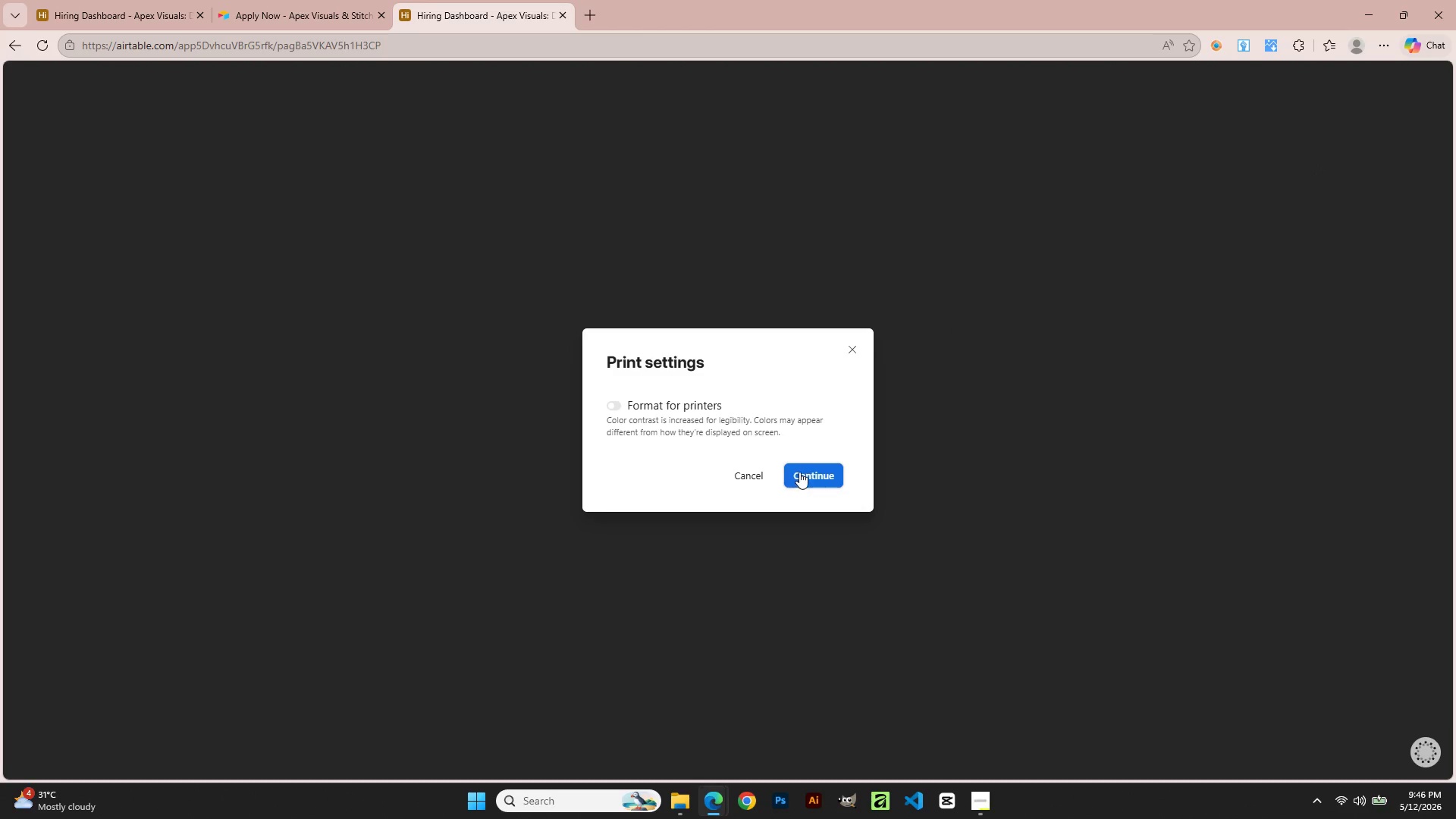 
scroll: coordinate [857, 578], scroll_direction: down, amount: 12.0
 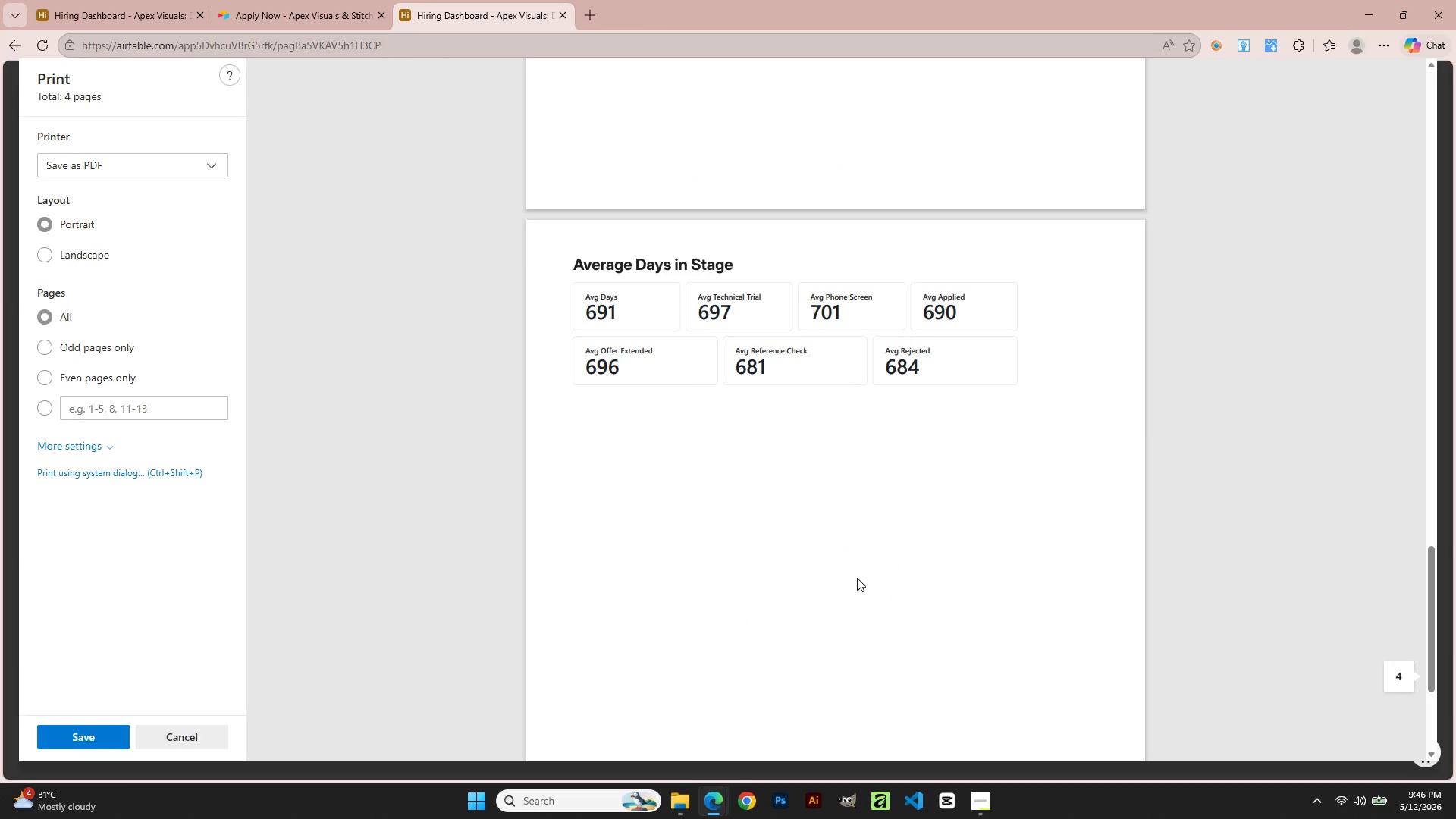 
wait(5.22)
 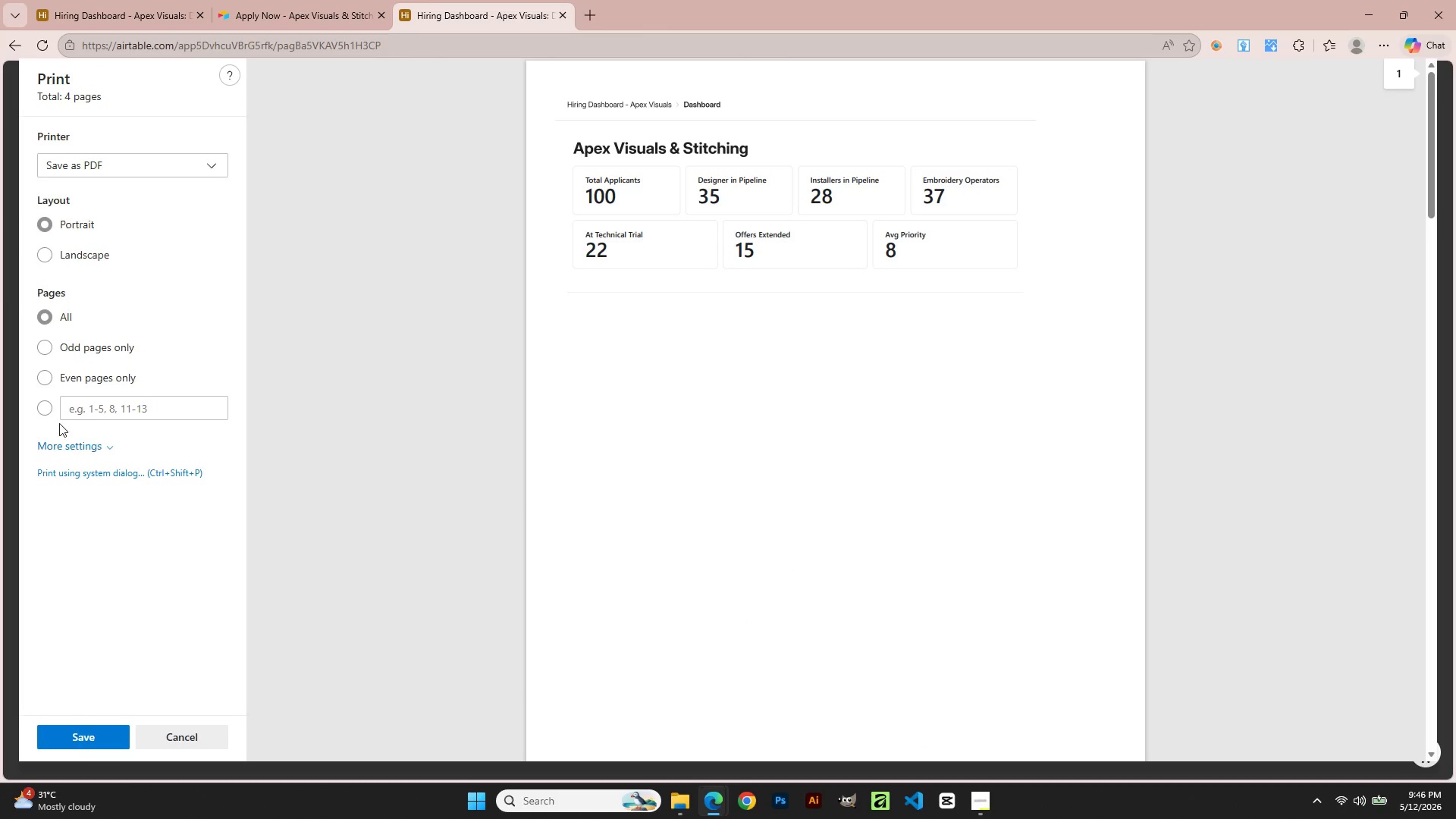 
left_click([44, 350])
 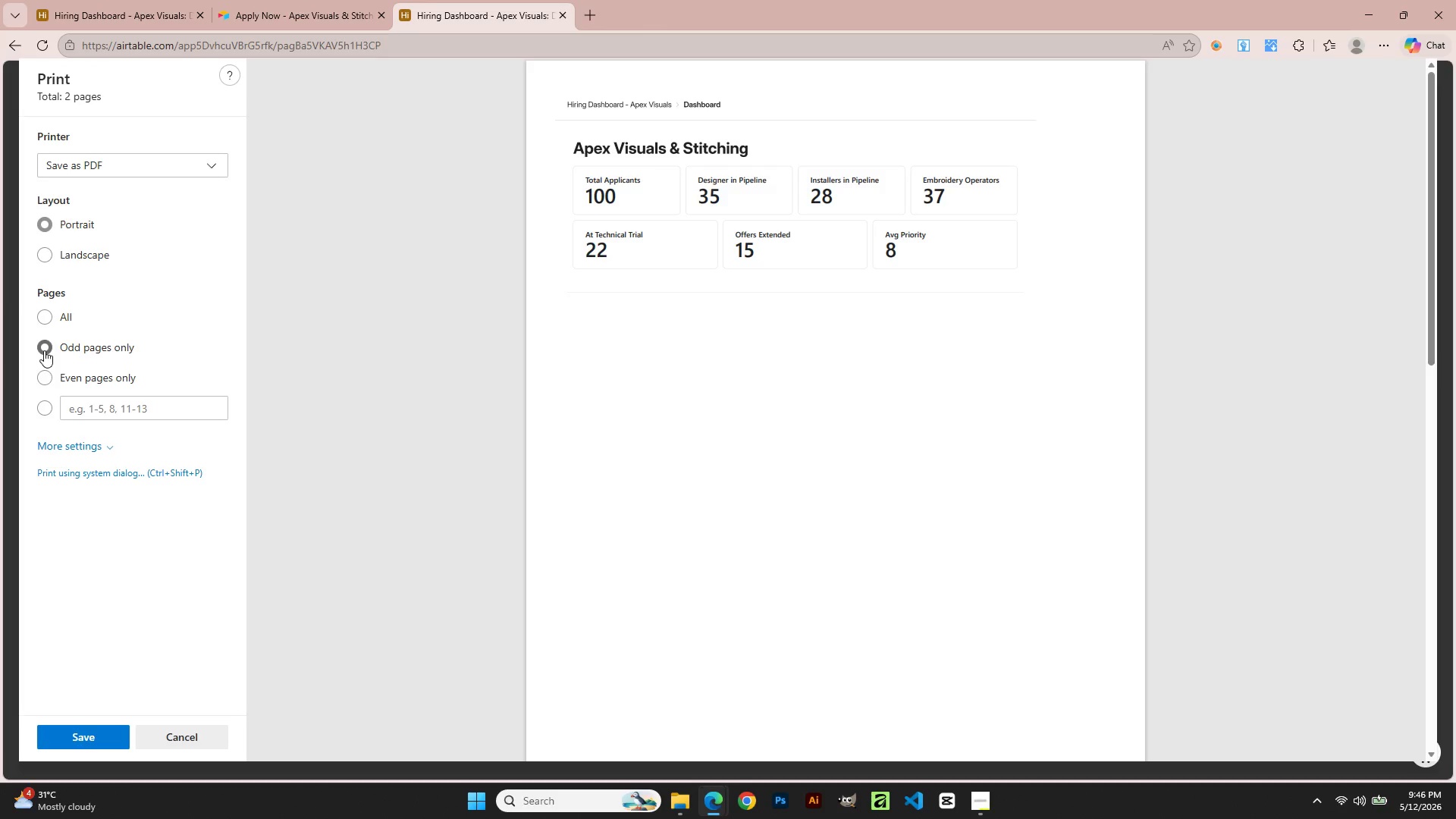 
scroll: coordinate [572, 560], scroll_direction: up, amount: 31.0
 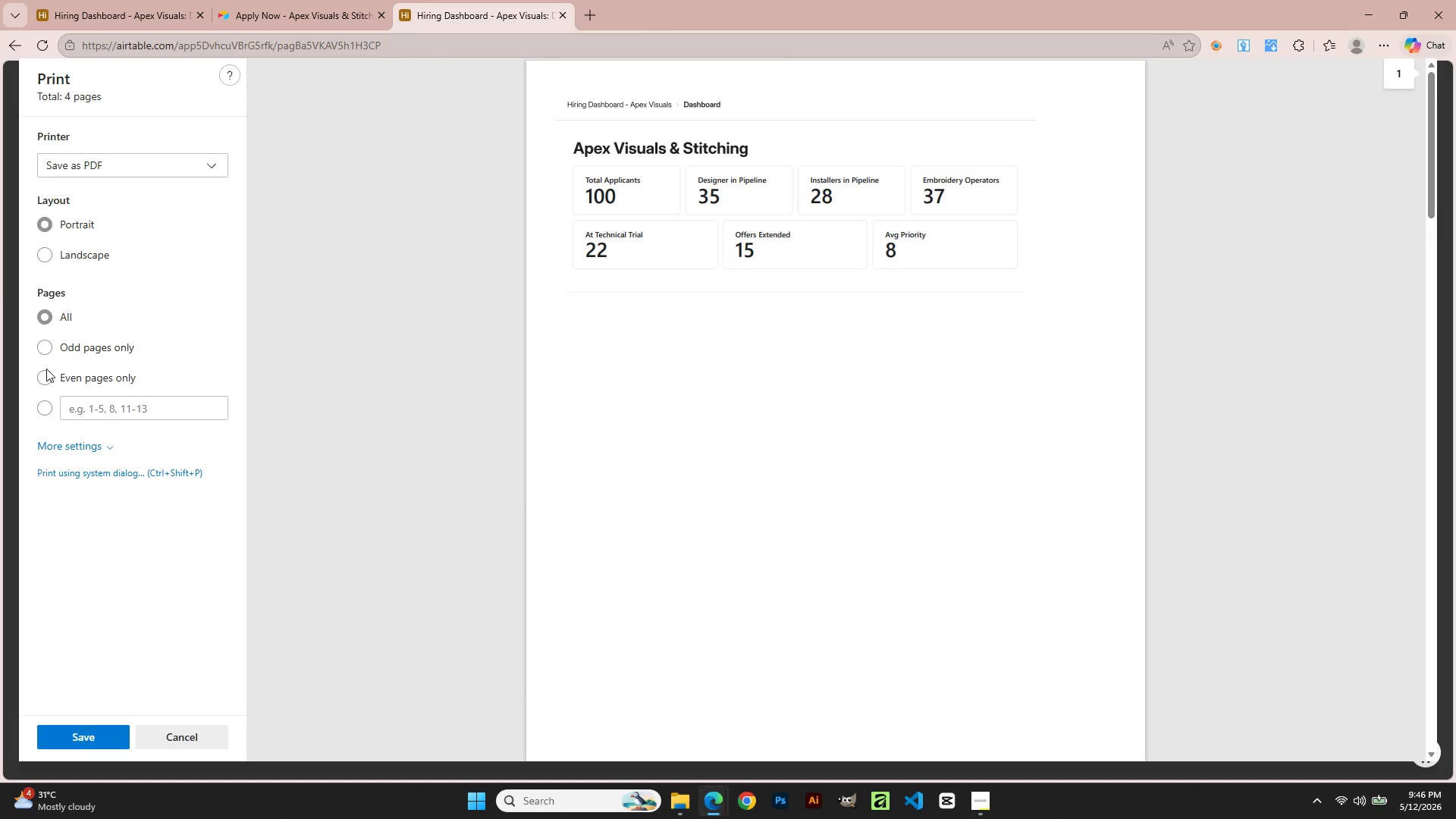 
scroll: coordinate [629, 471], scroll_direction: down, amount: 2.0
 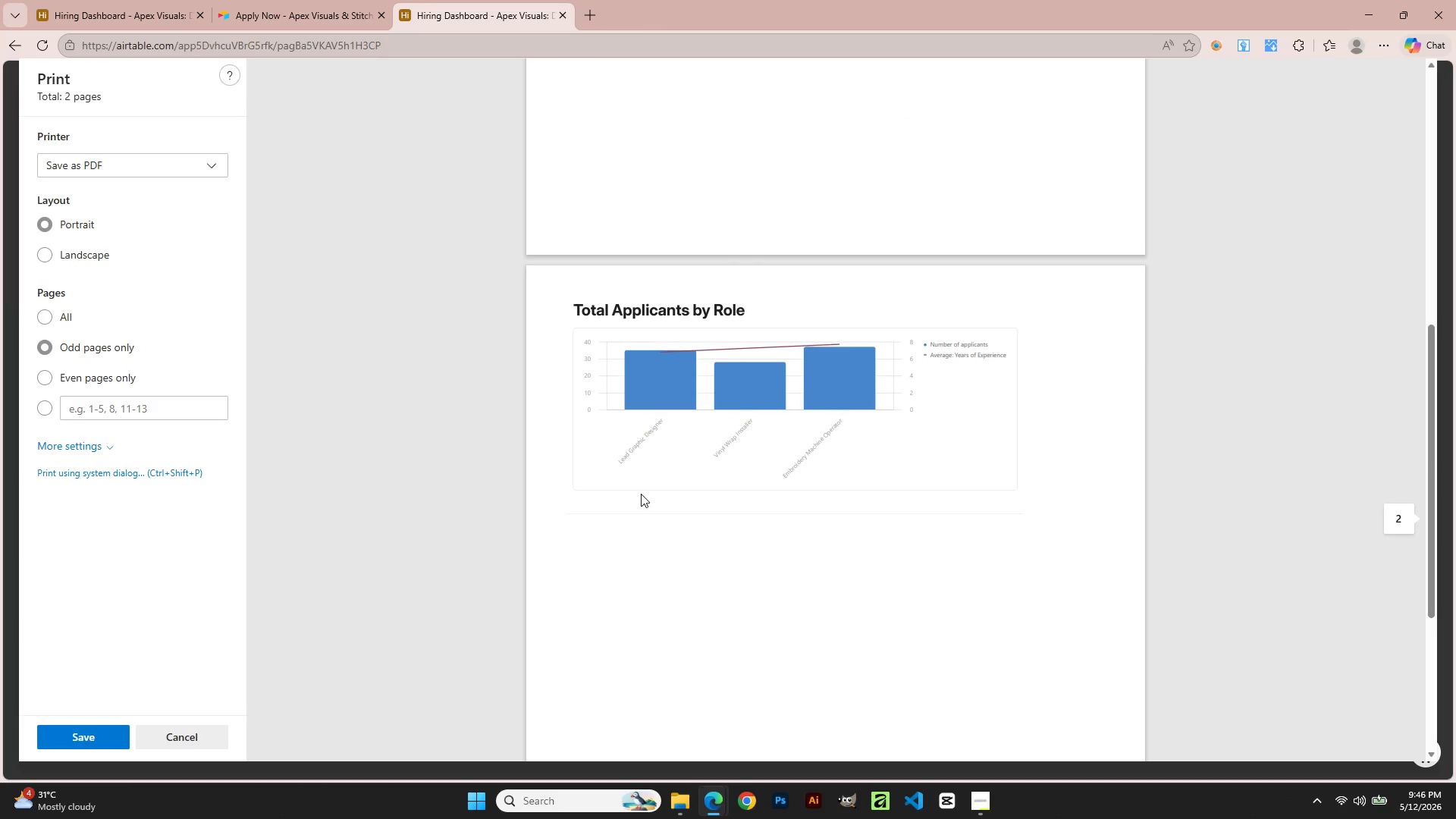 
scroll: coordinate [641, 494], scroll_direction: up, amount: 3.0
 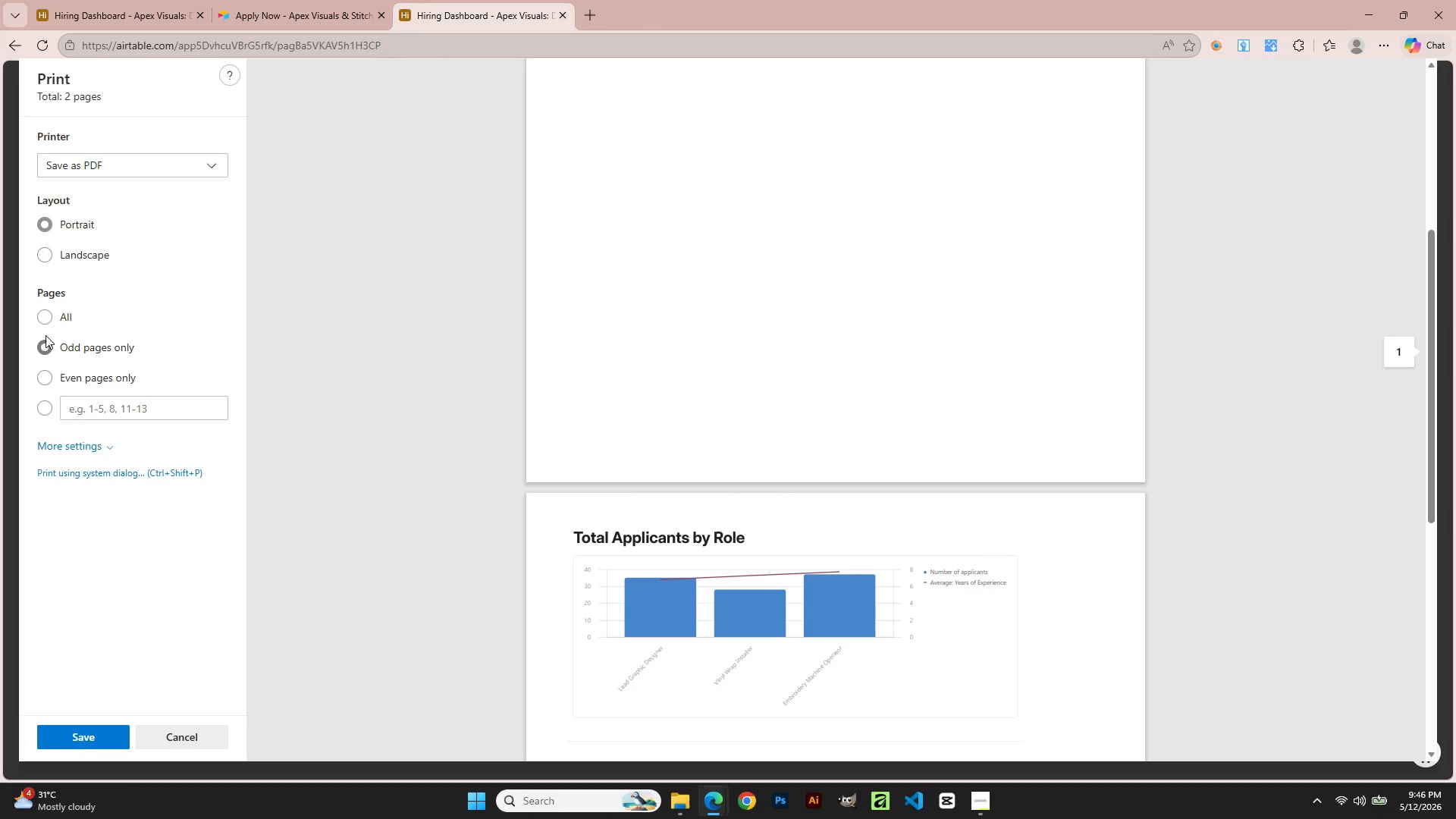 
left_click([43, 310])
 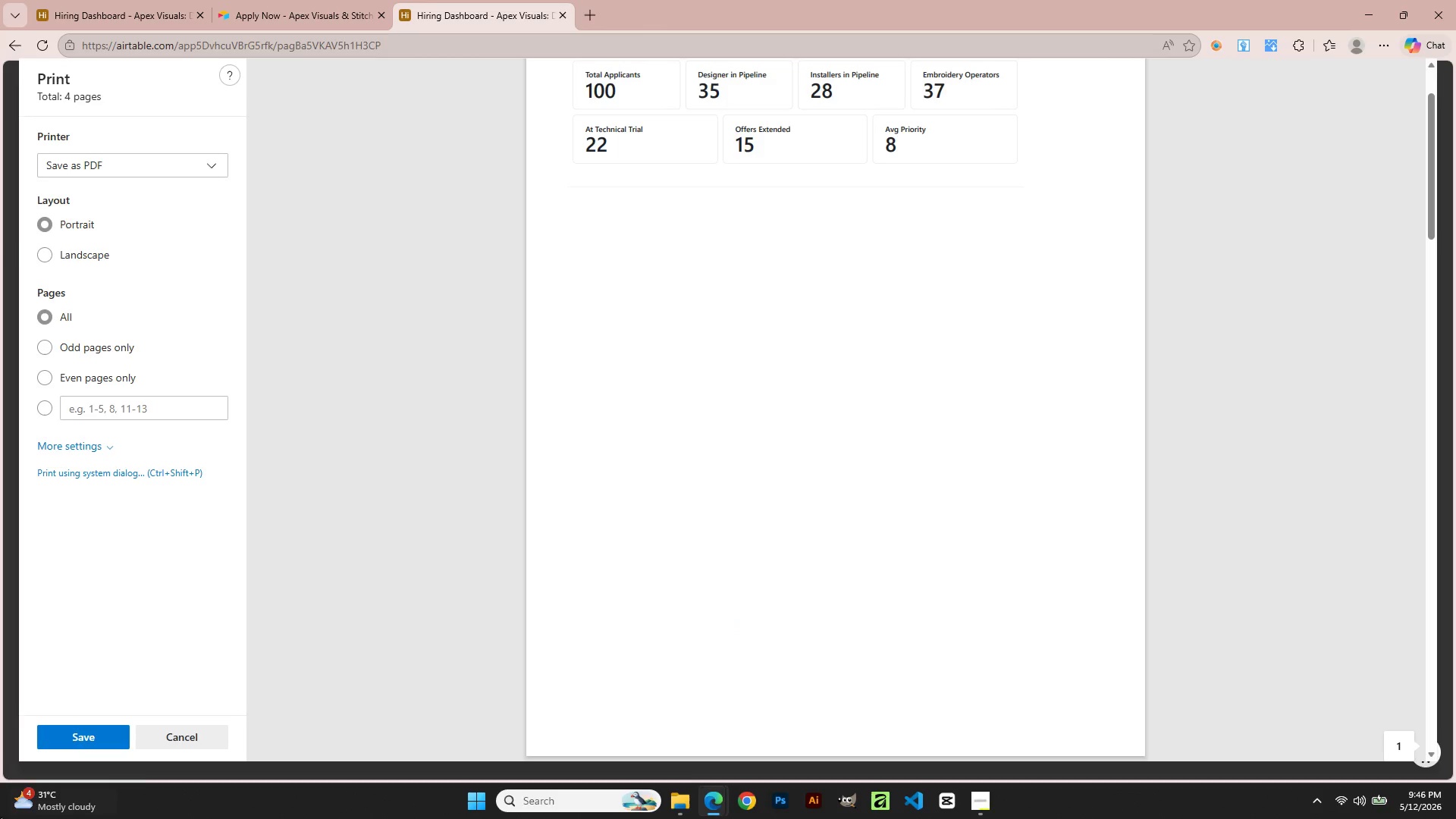 
scroll: coordinate [810, 413], scroll_direction: up, amount: 13.0
 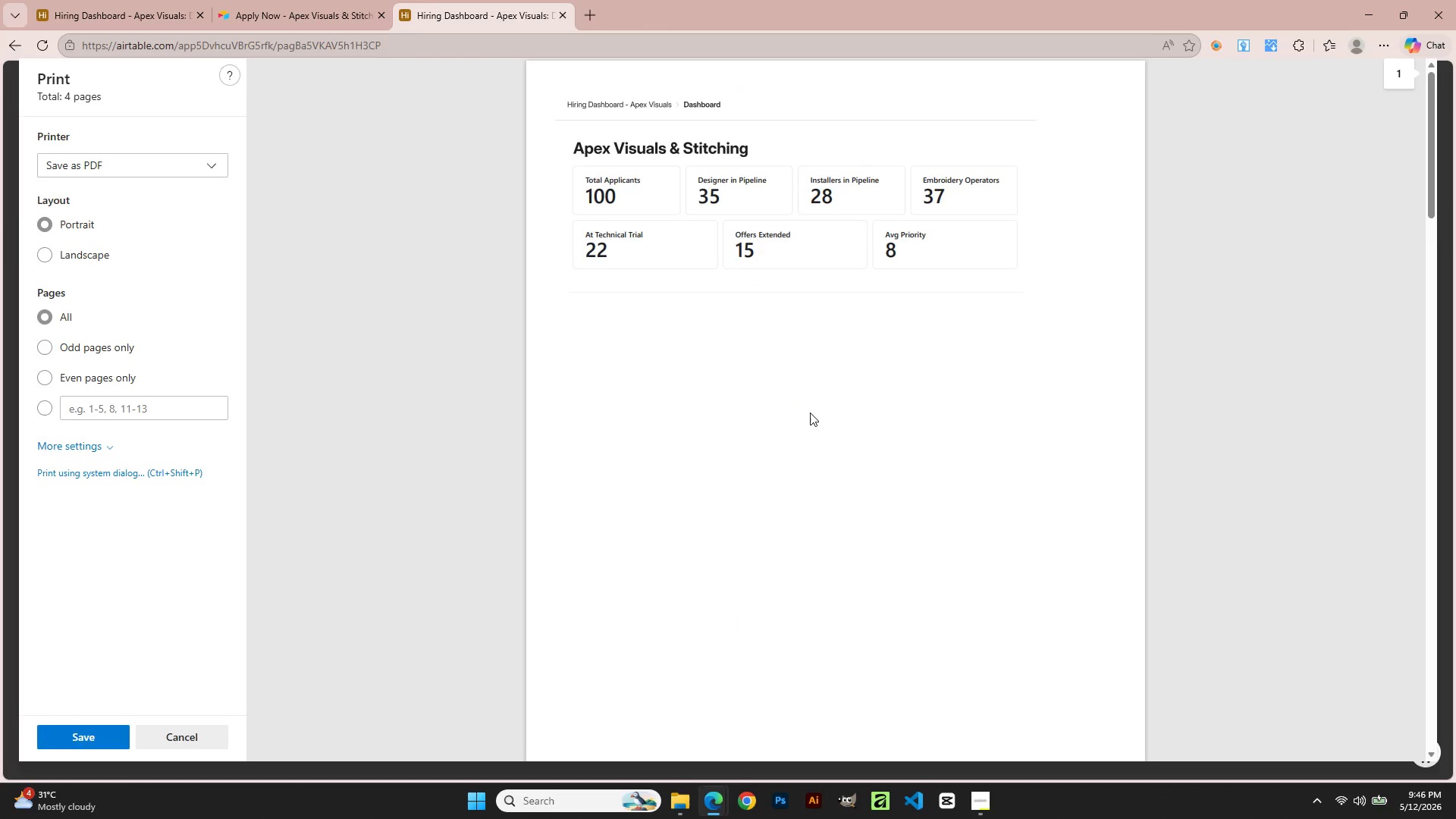 
scroll: coordinate [810, 413], scroll_direction: down, amount: 15.0
 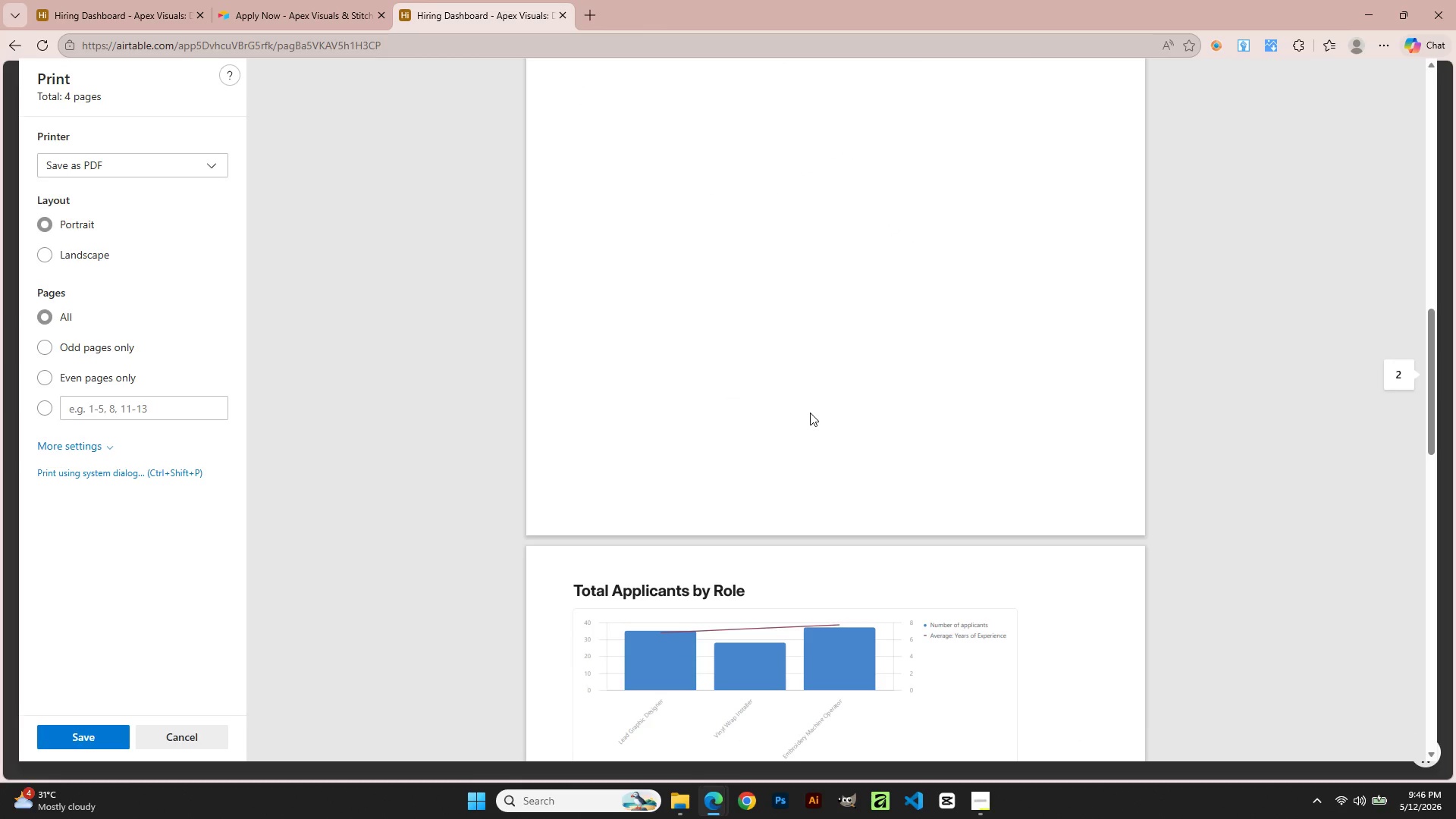 
scroll: coordinate [810, 413], scroll_direction: up, amount: 7.0
 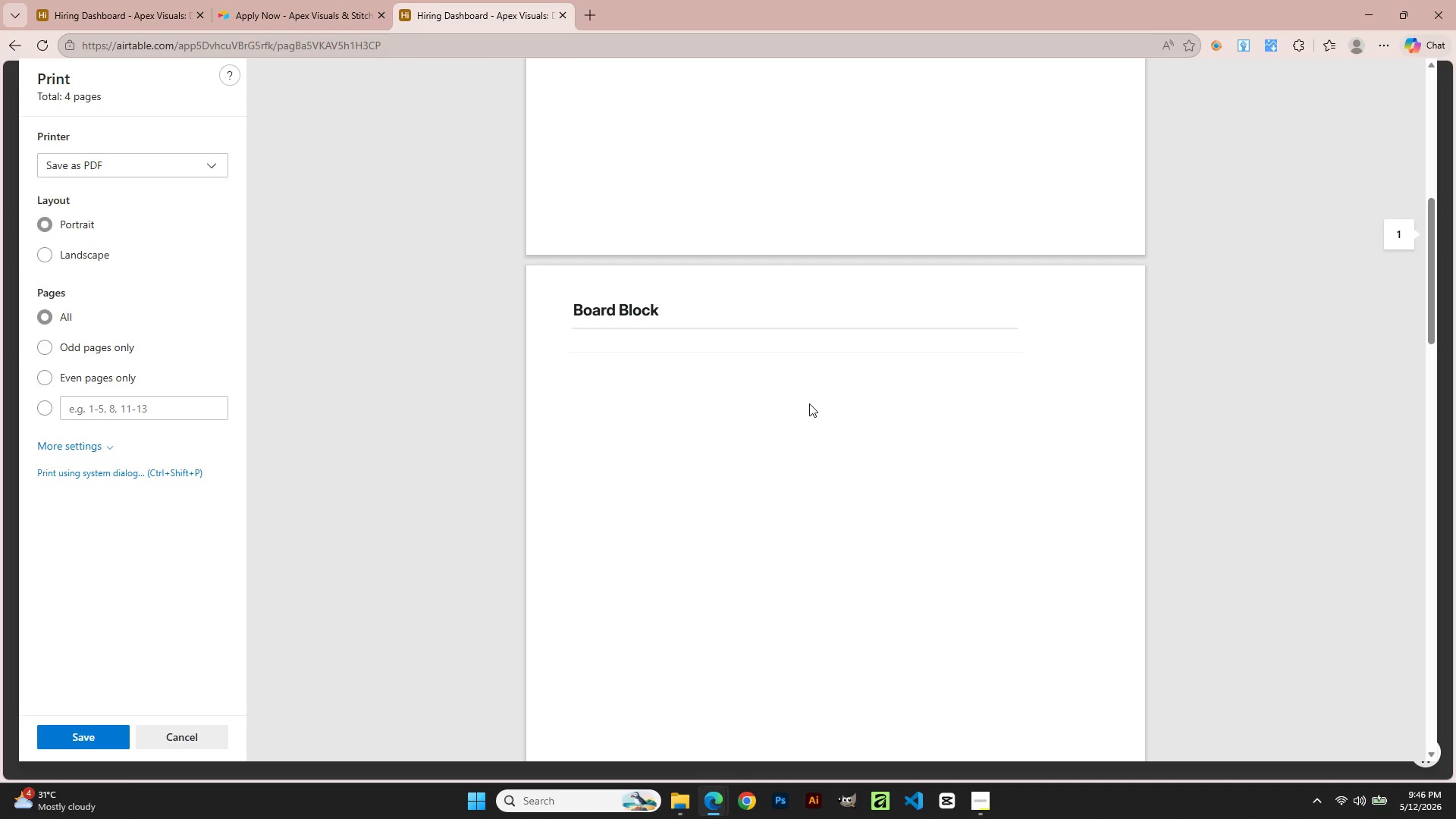 
scroll: coordinate [809, 401], scroll_direction: down, amount: 3.0
 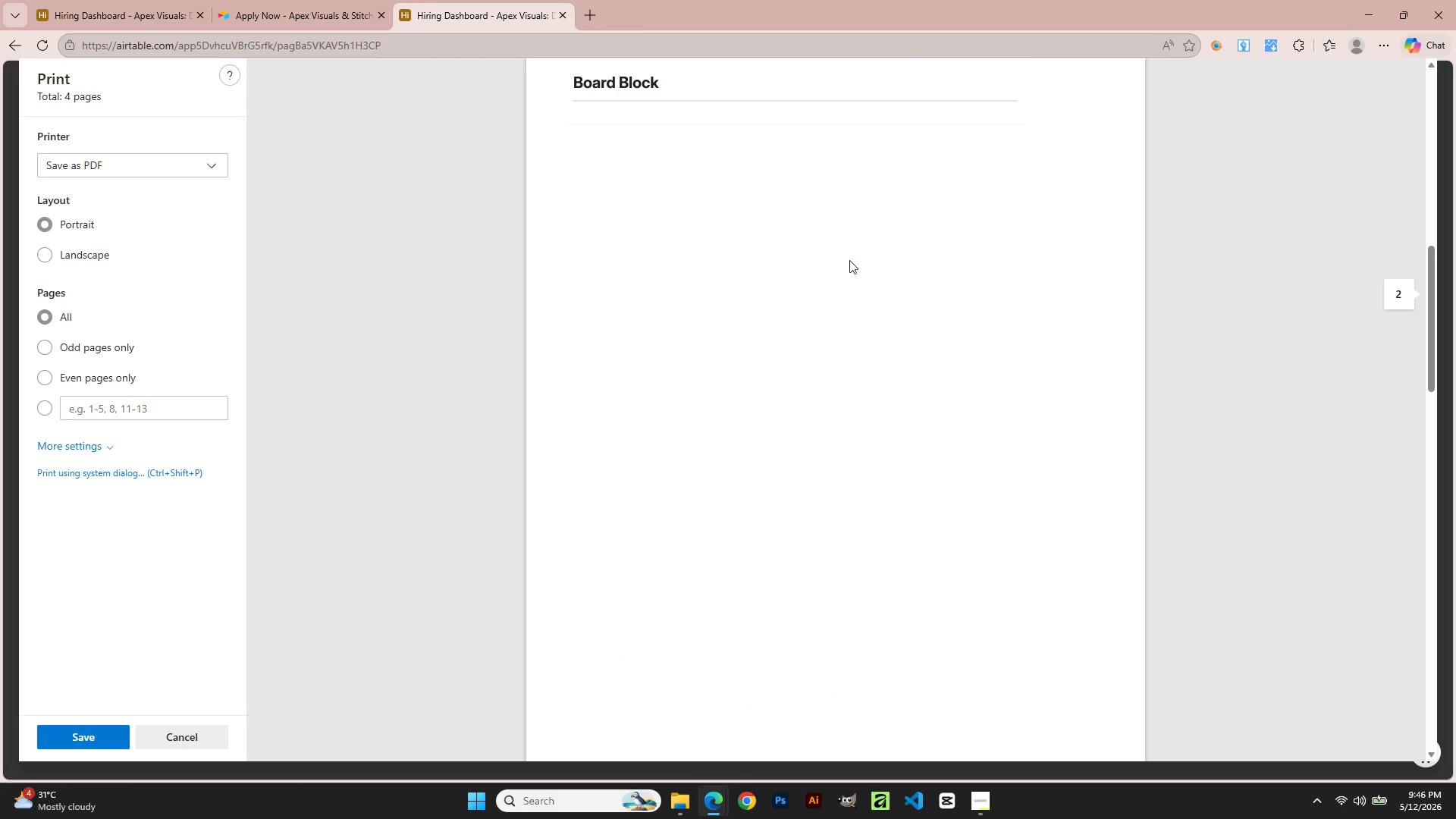 
scroll: coordinate [850, 234], scroll_direction: up, amount: 1.0
 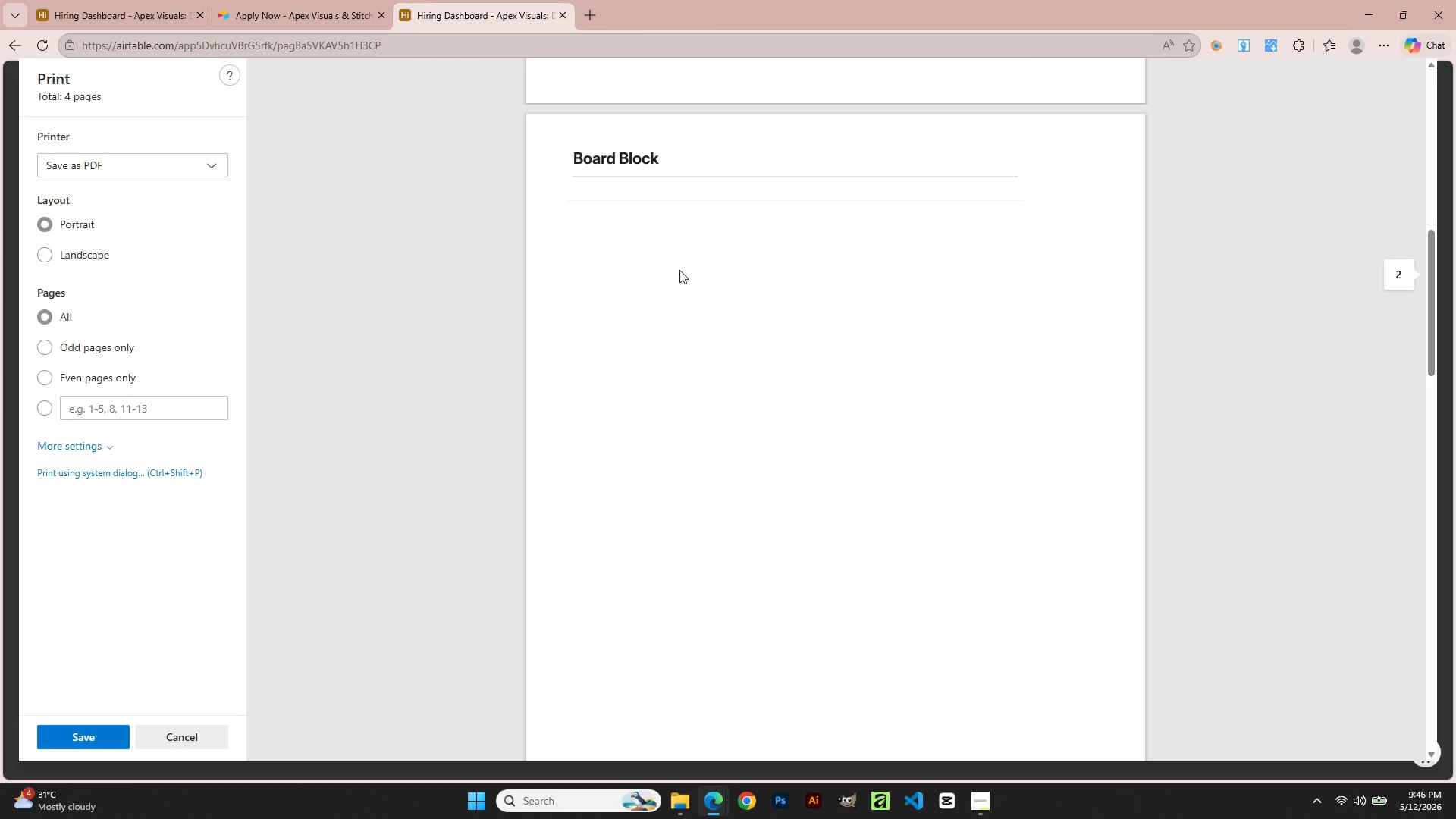 
double_click([733, 219])
 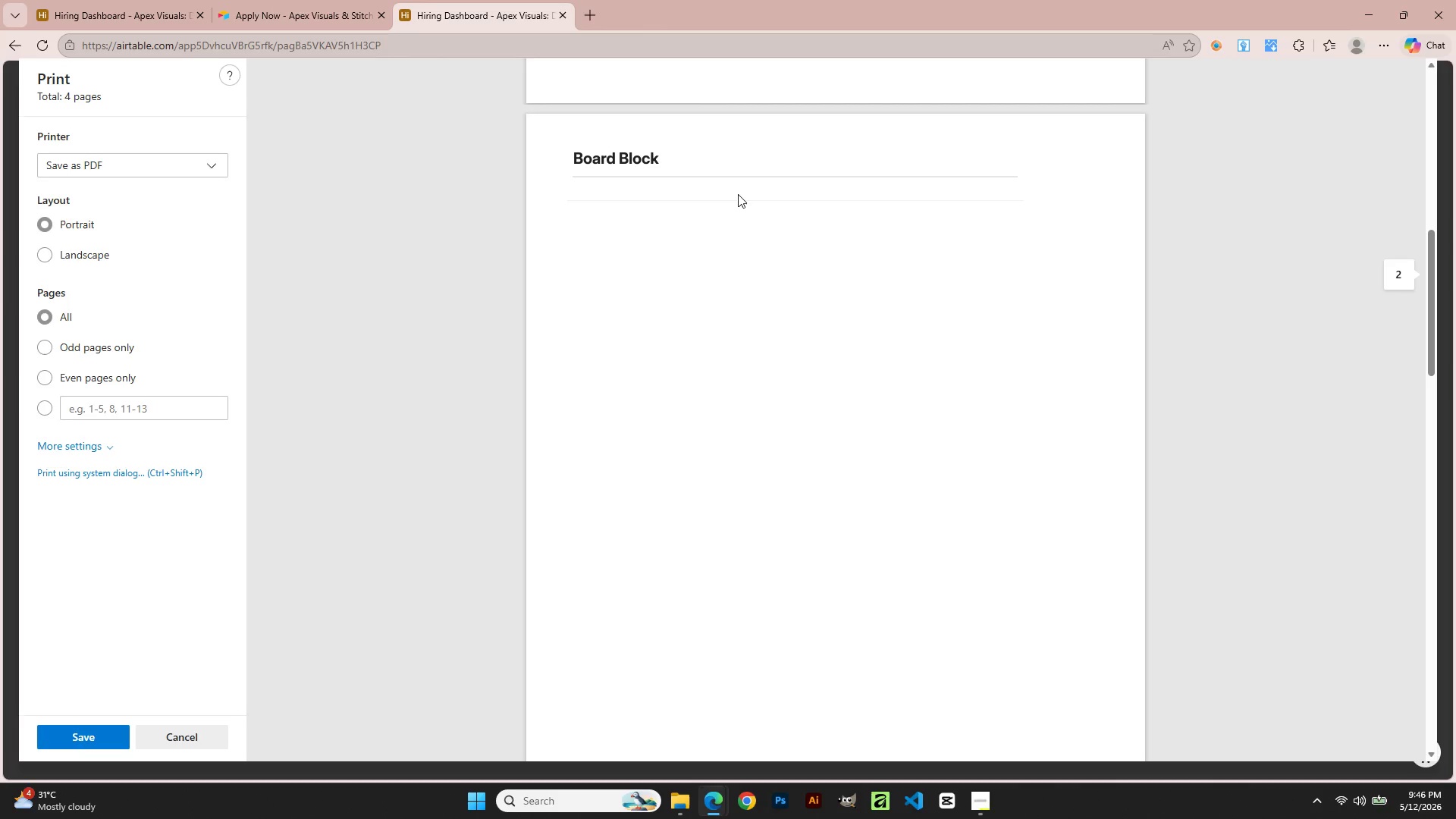 
triple_click([738, 194])
 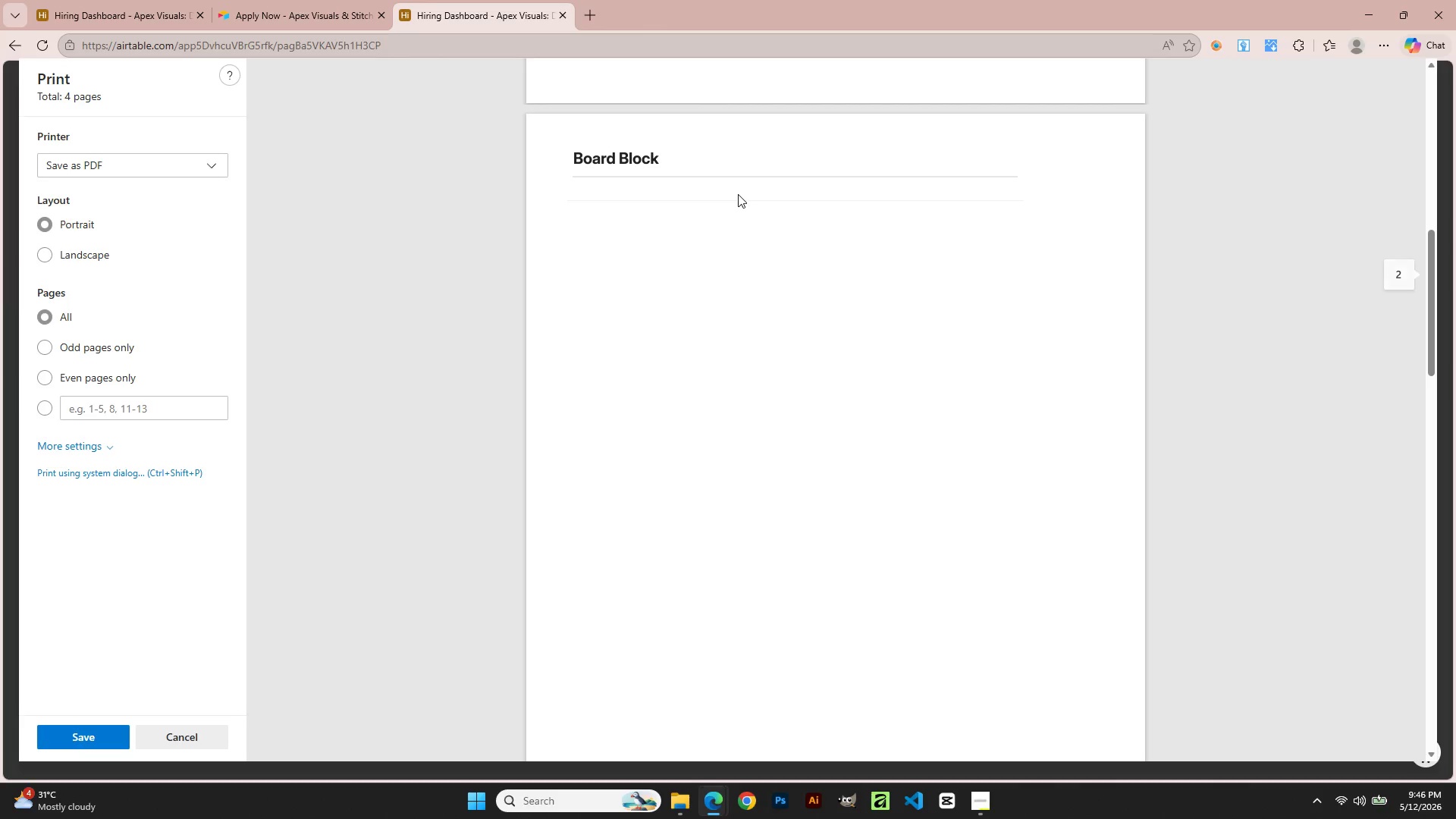 
triple_click([738, 194])
 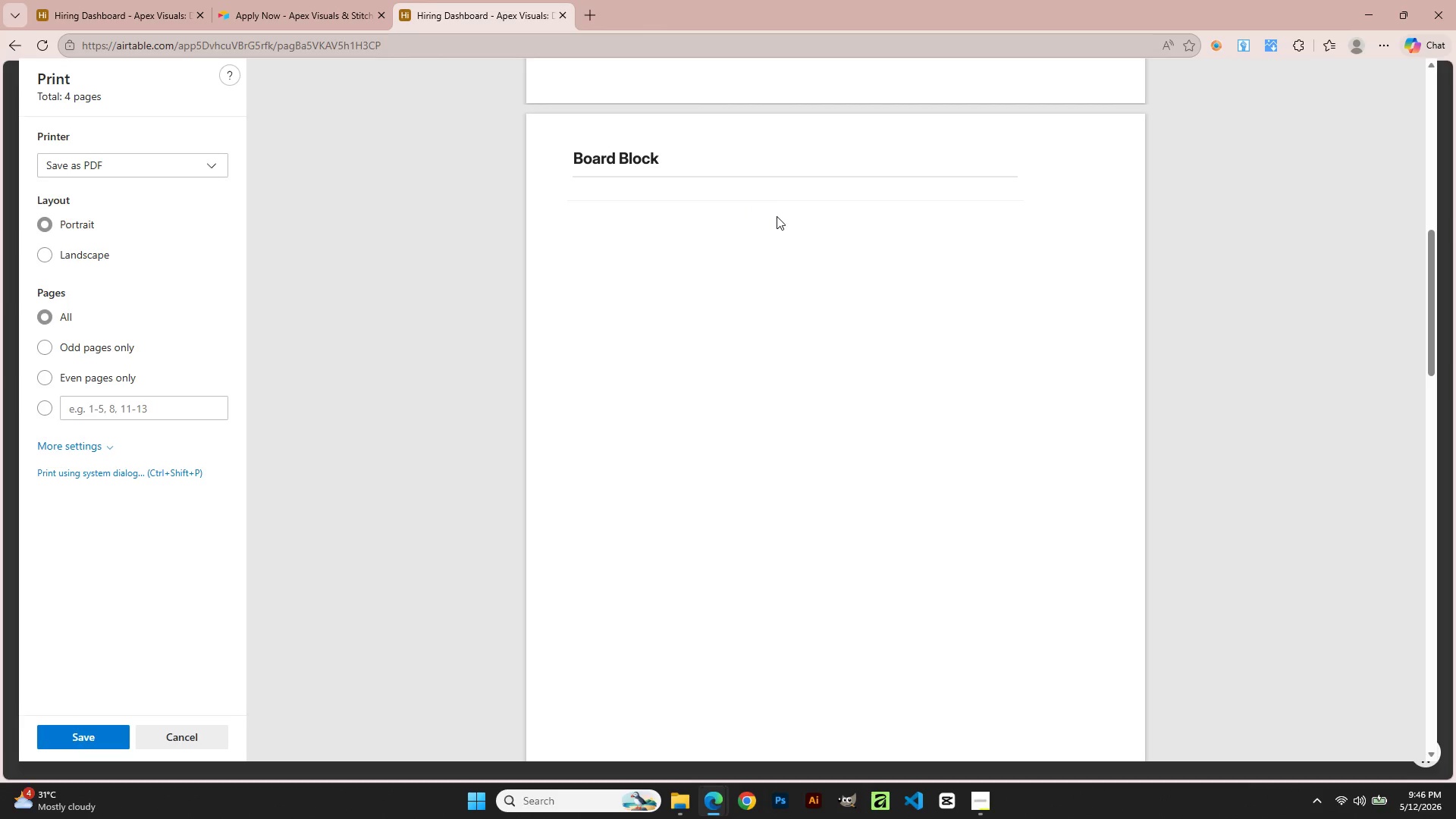 
triple_click([777, 216])
 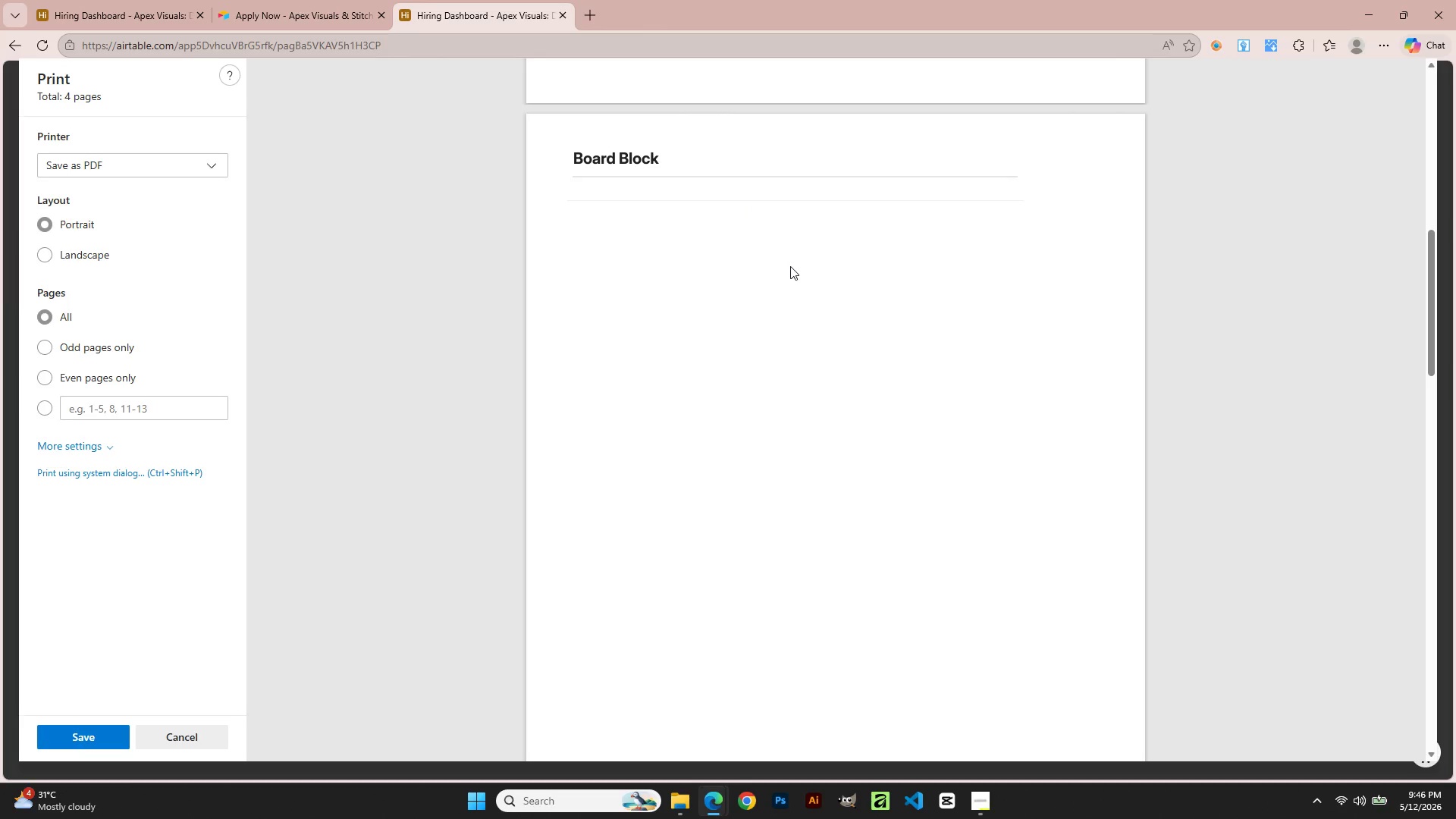 
scroll: coordinate [805, 343], scroll_direction: down, amount: 12.0
 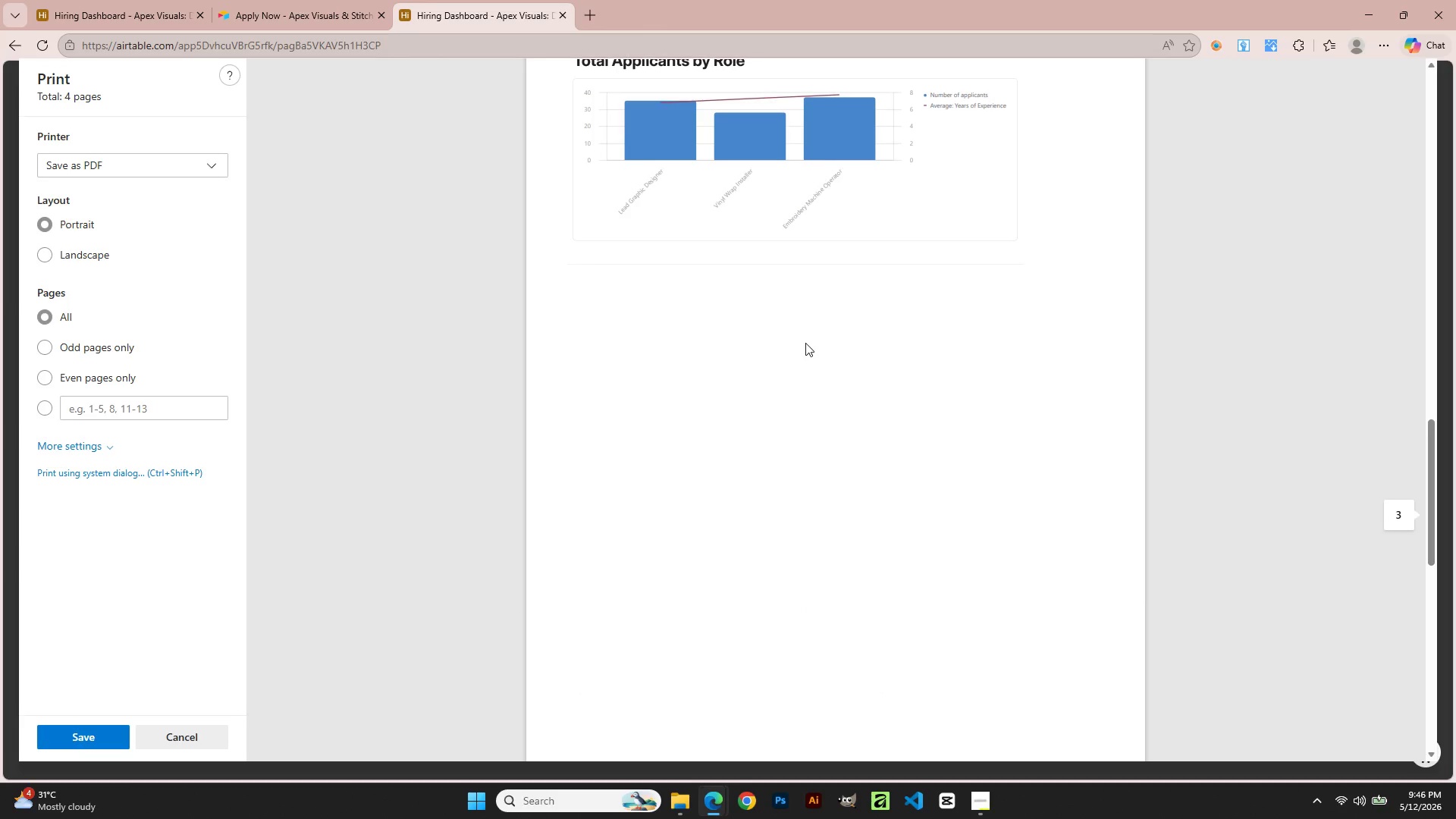 
left_click([108, 253])
 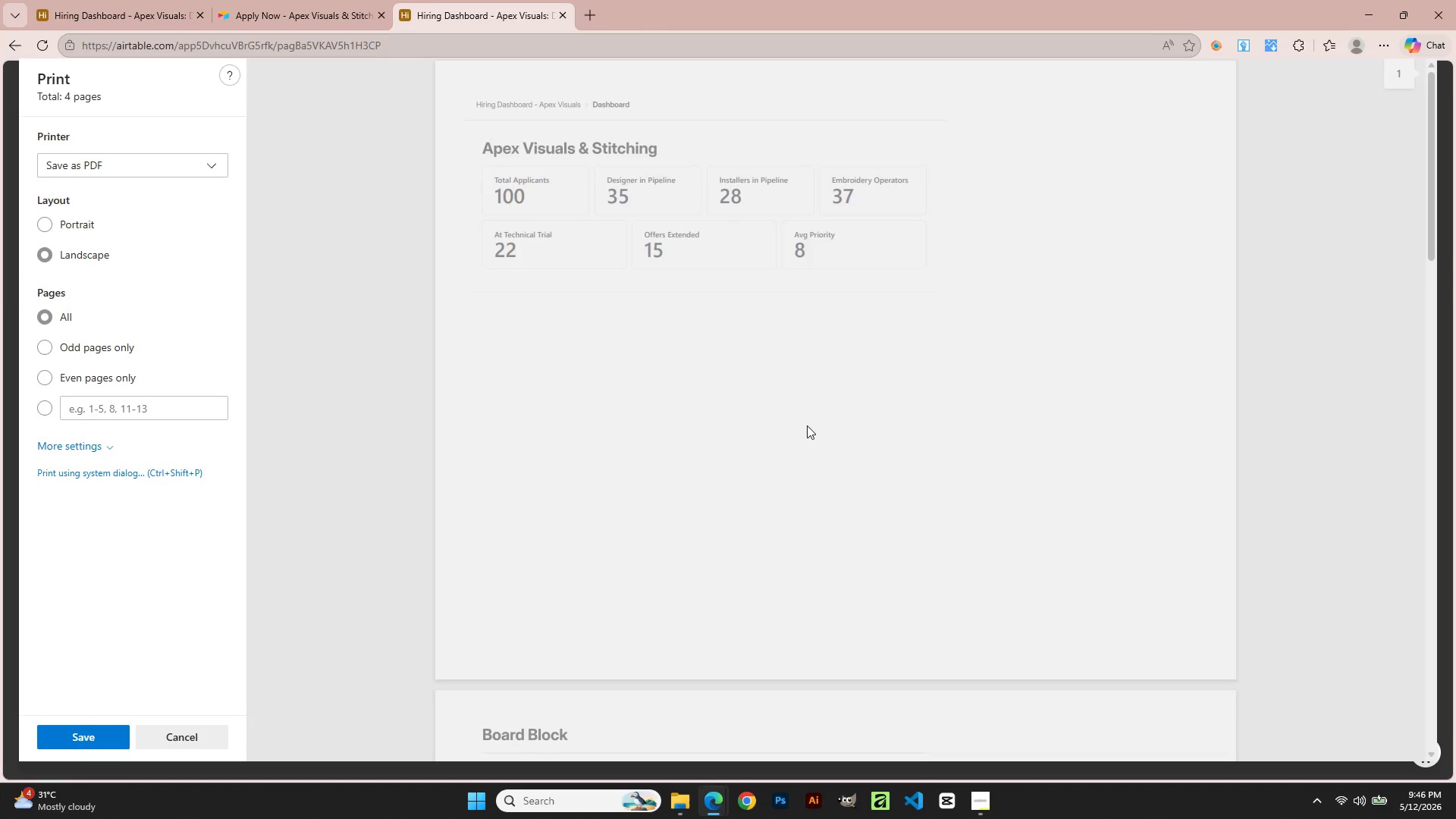 
scroll: coordinate [802, 334], scroll_direction: up, amount: 13.0
 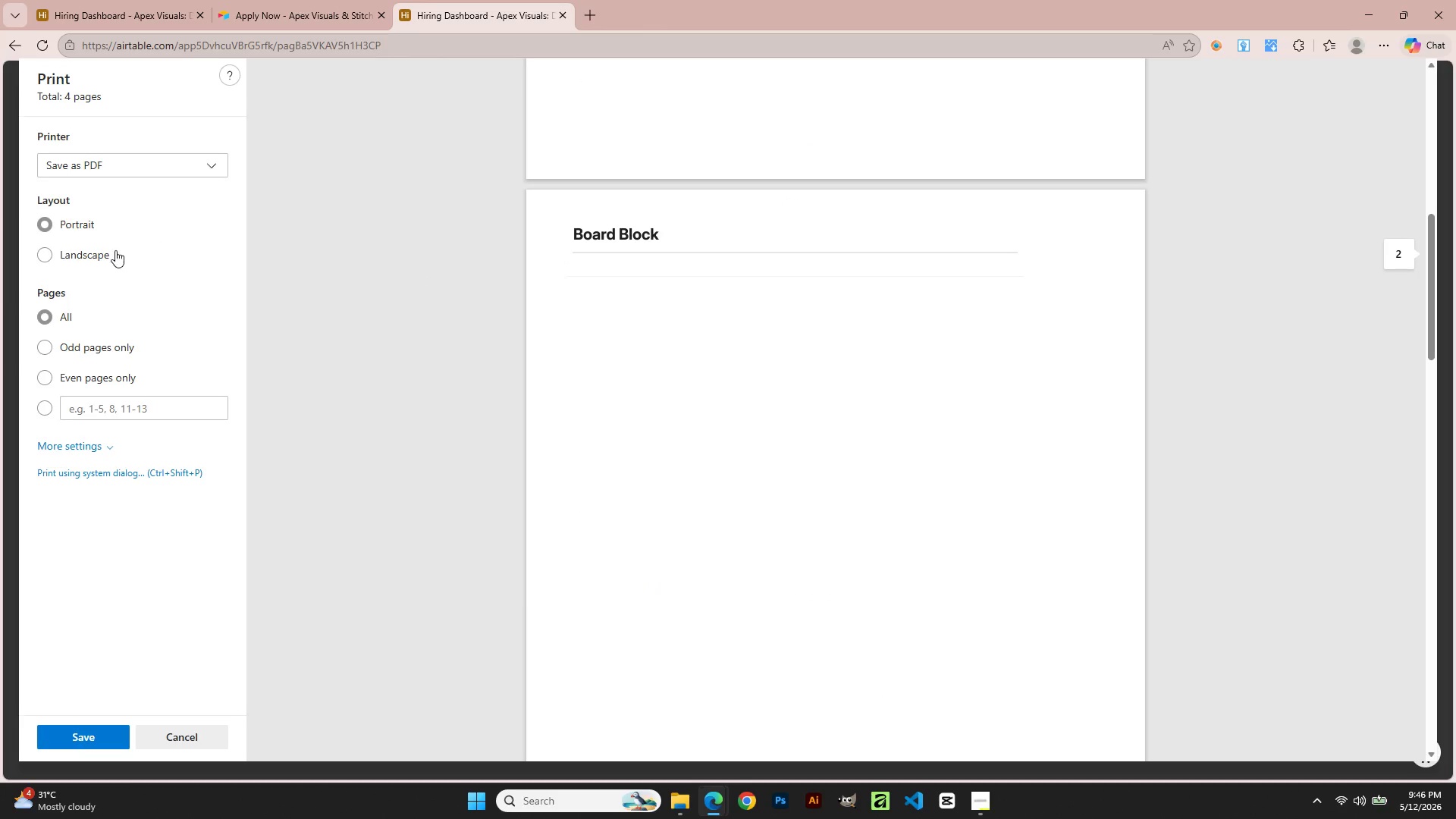 
double_click([753, 311])
 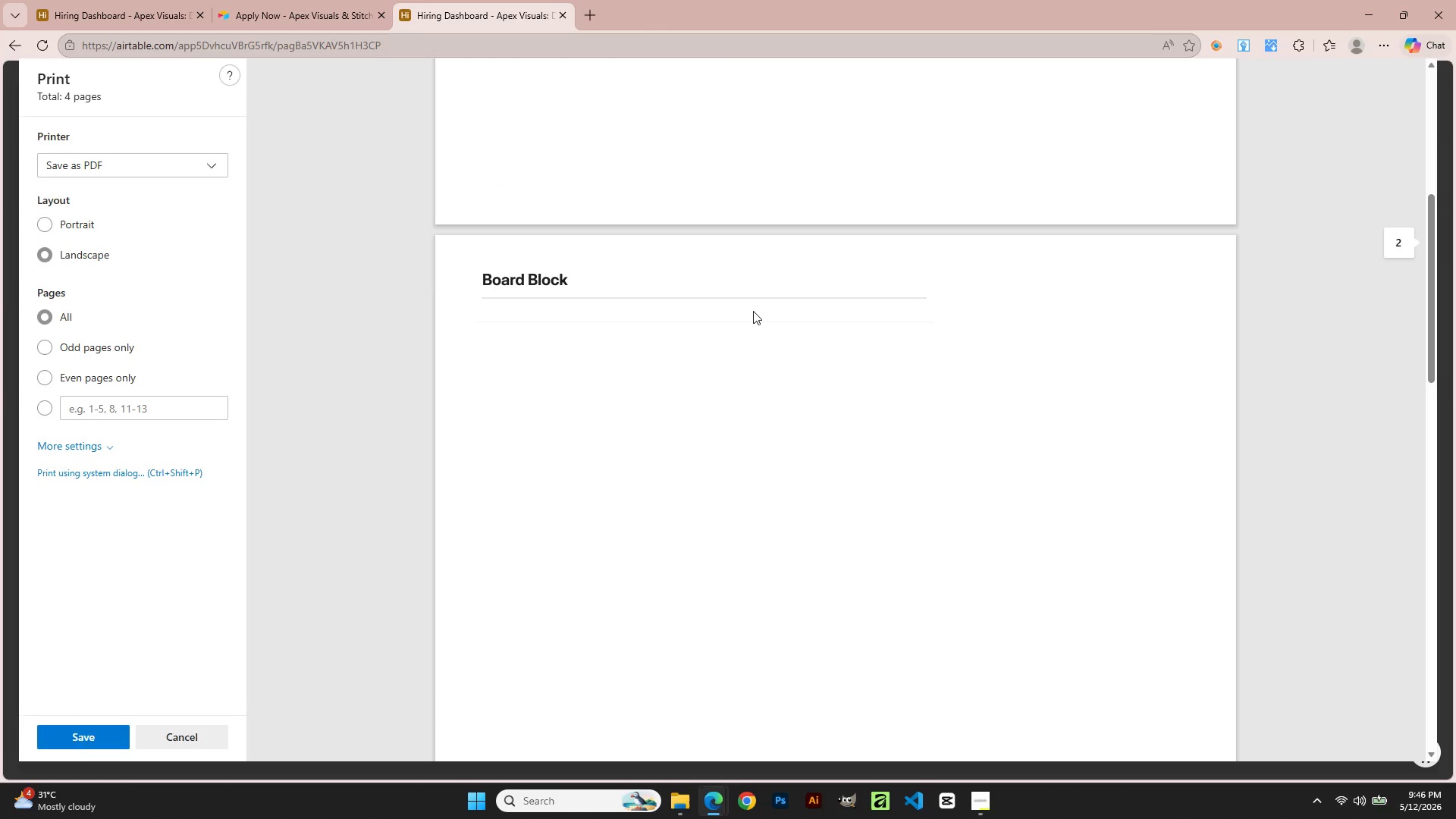 
triple_click([753, 311])
 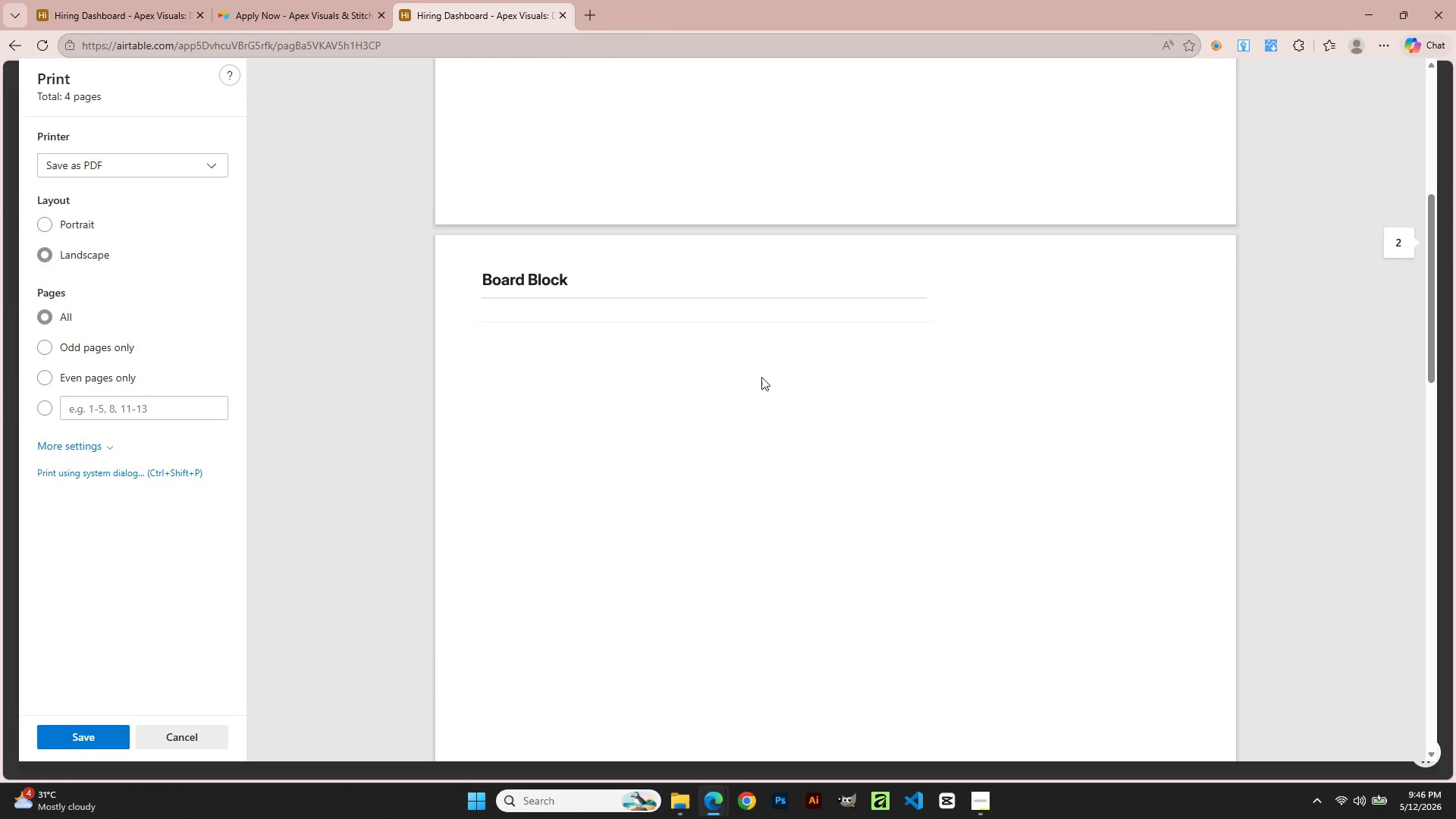 
scroll: coordinate [768, 390], scroll_direction: down, amount: 12.0
 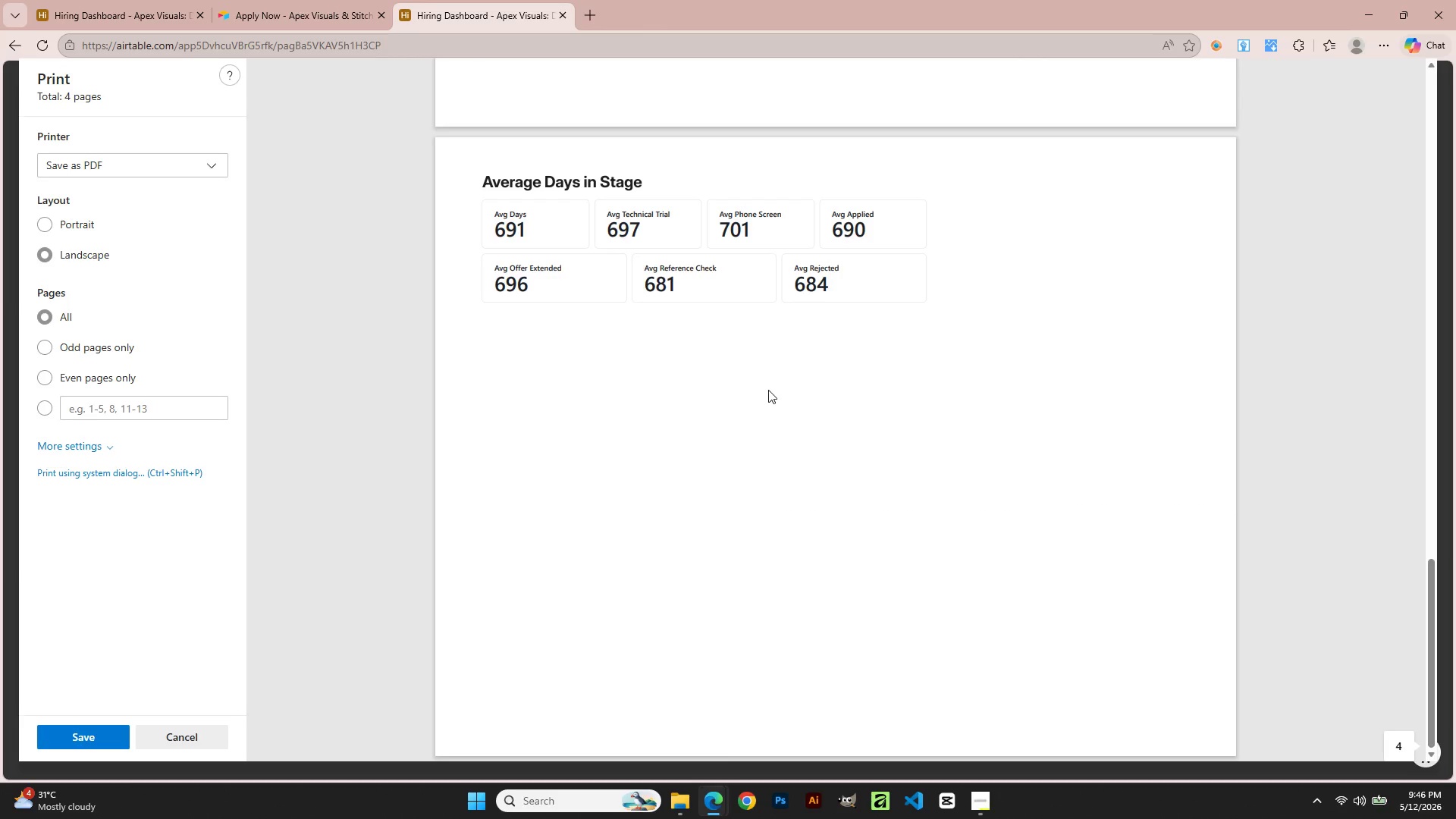 
scroll: coordinate [768, 390], scroll_direction: up, amount: 20.0
 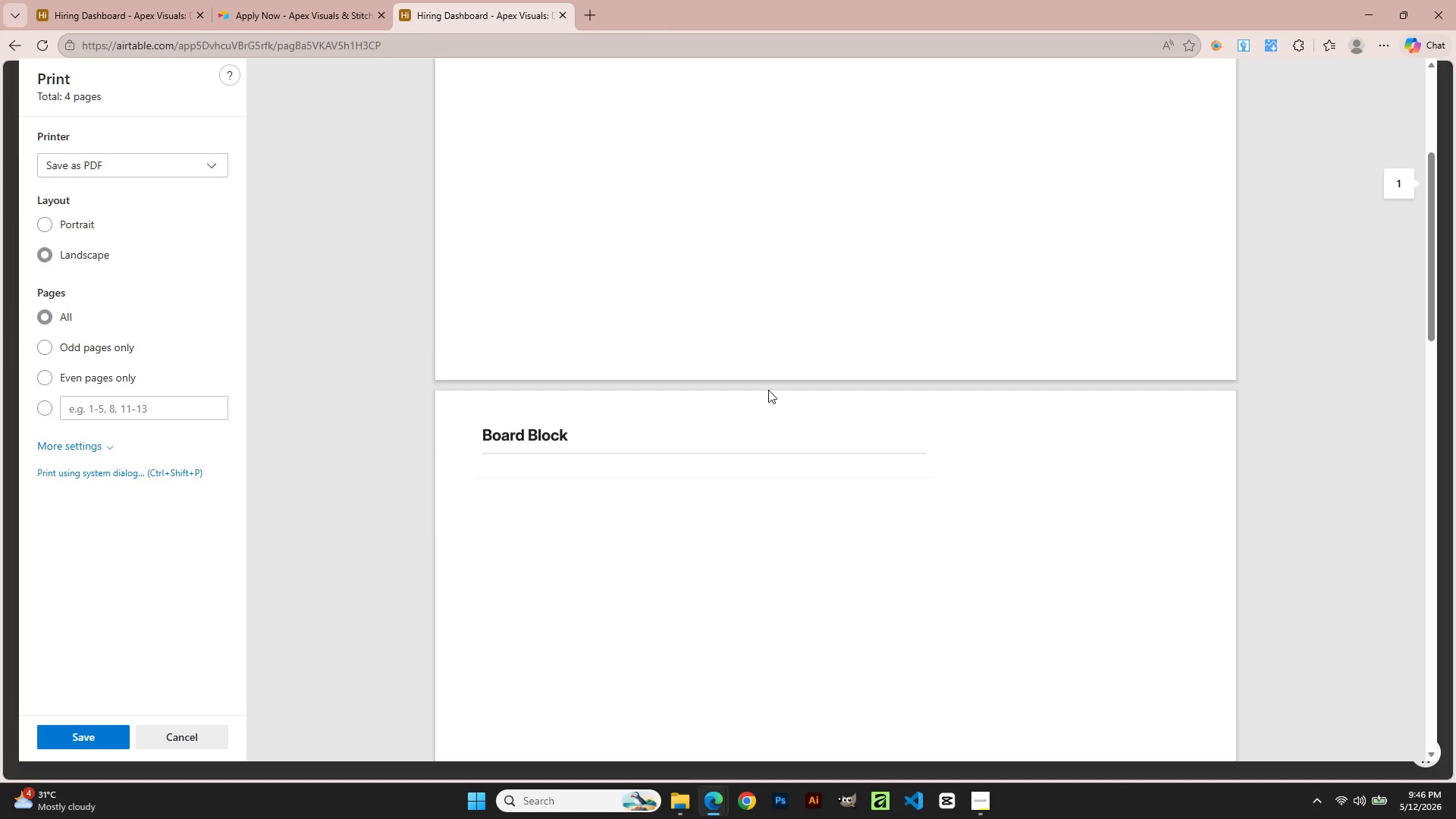 
scroll: coordinate [768, 390], scroll_direction: down, amount: 3.0
 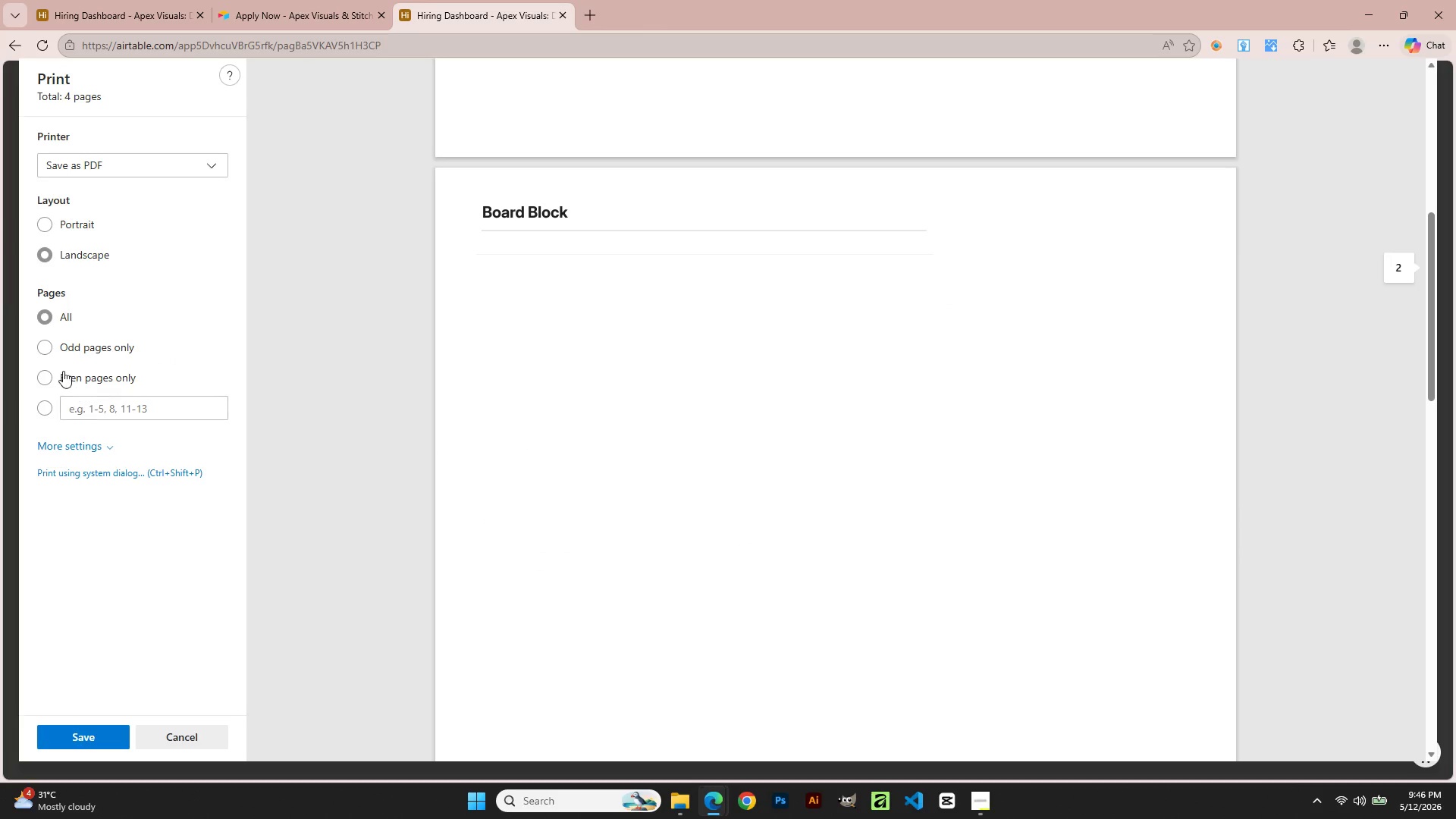 
left_click([40, 225])
 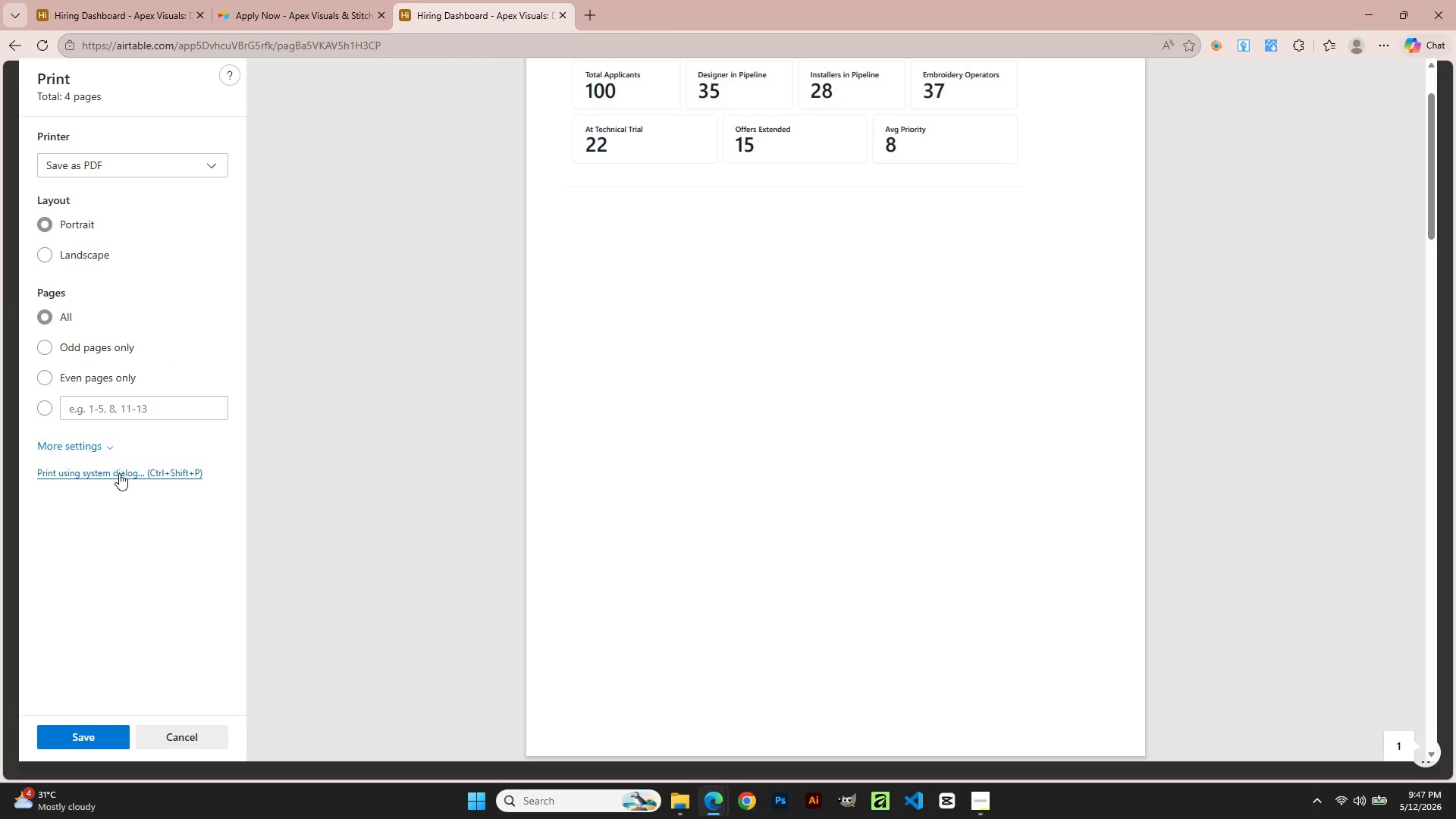 
left_click([103, 448])
 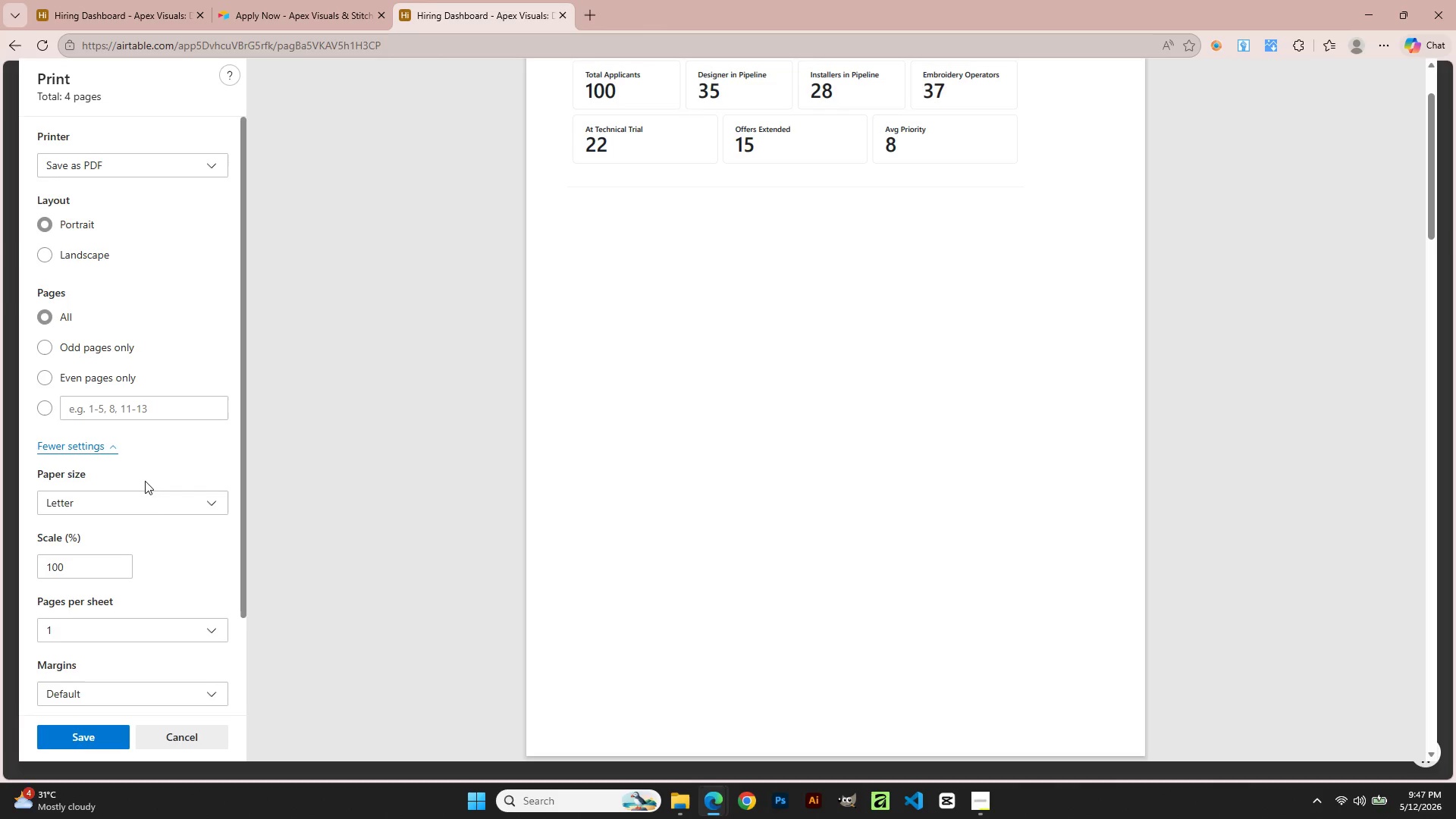 
scroll: coordinate [149, 502], scroll_direction: down, amount: 3.0
 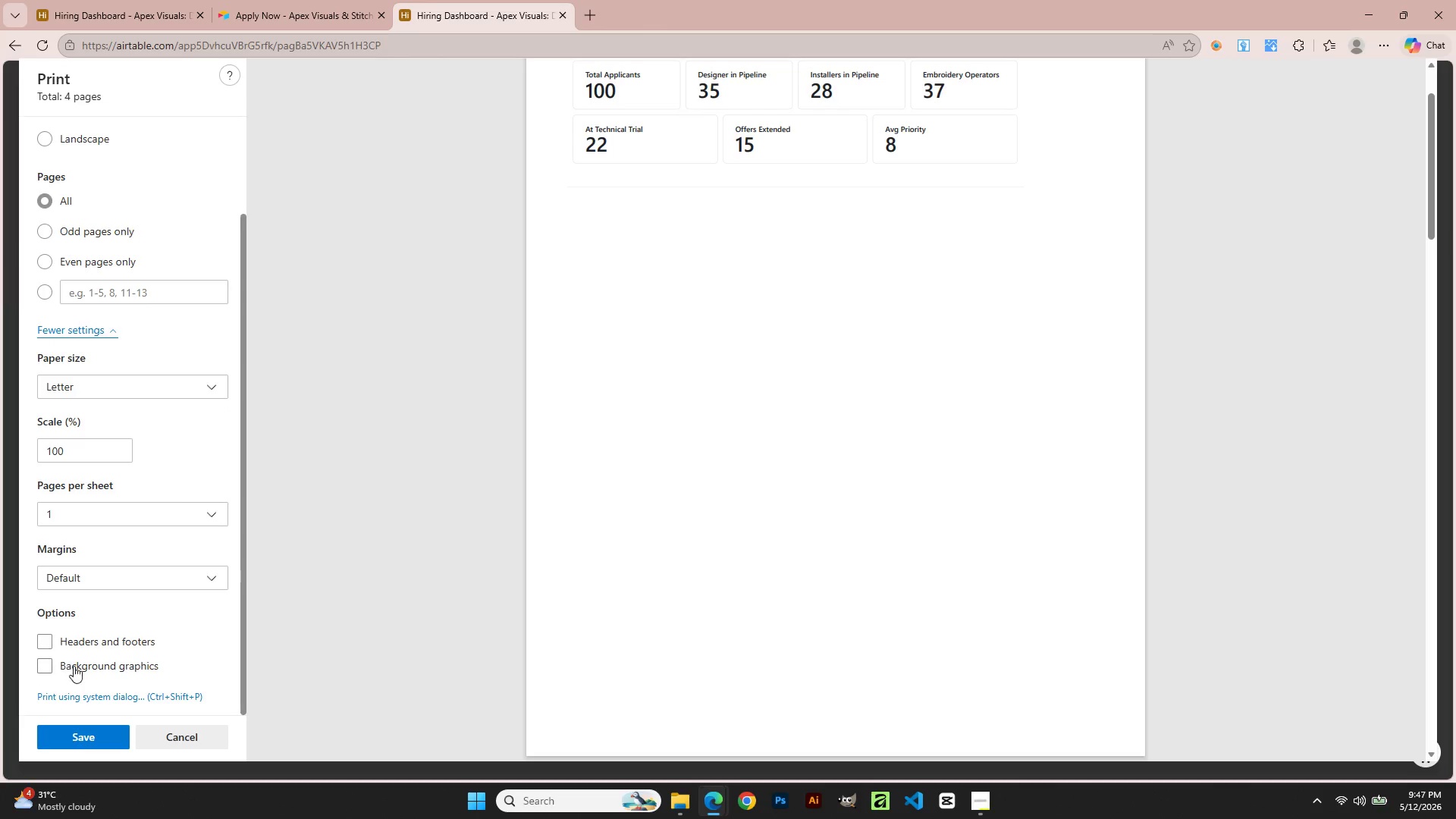 
left_click([58, 668])
 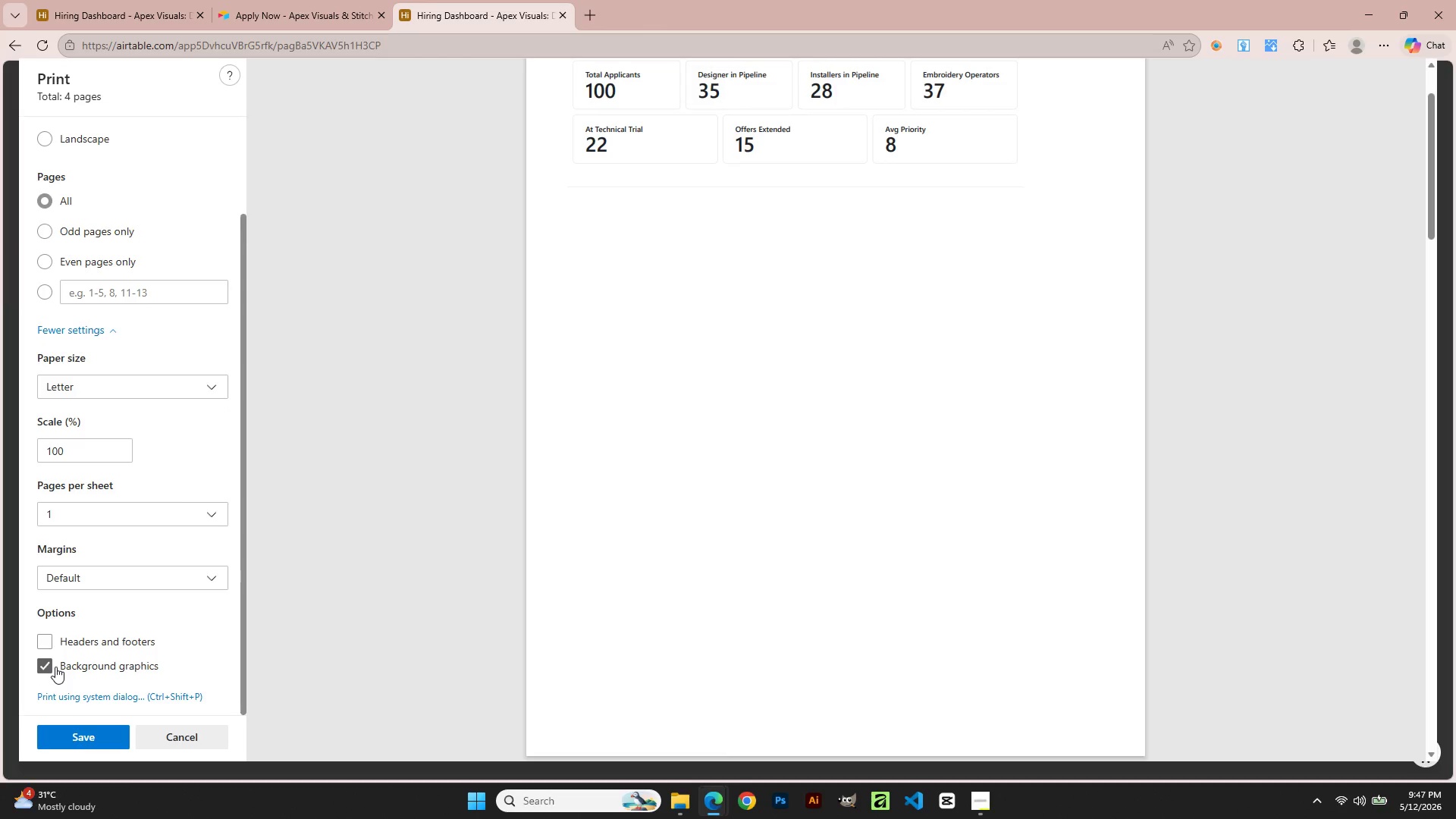 
scroll: coordinate [633, 484], scroll_direction: up, amount: 1.0
 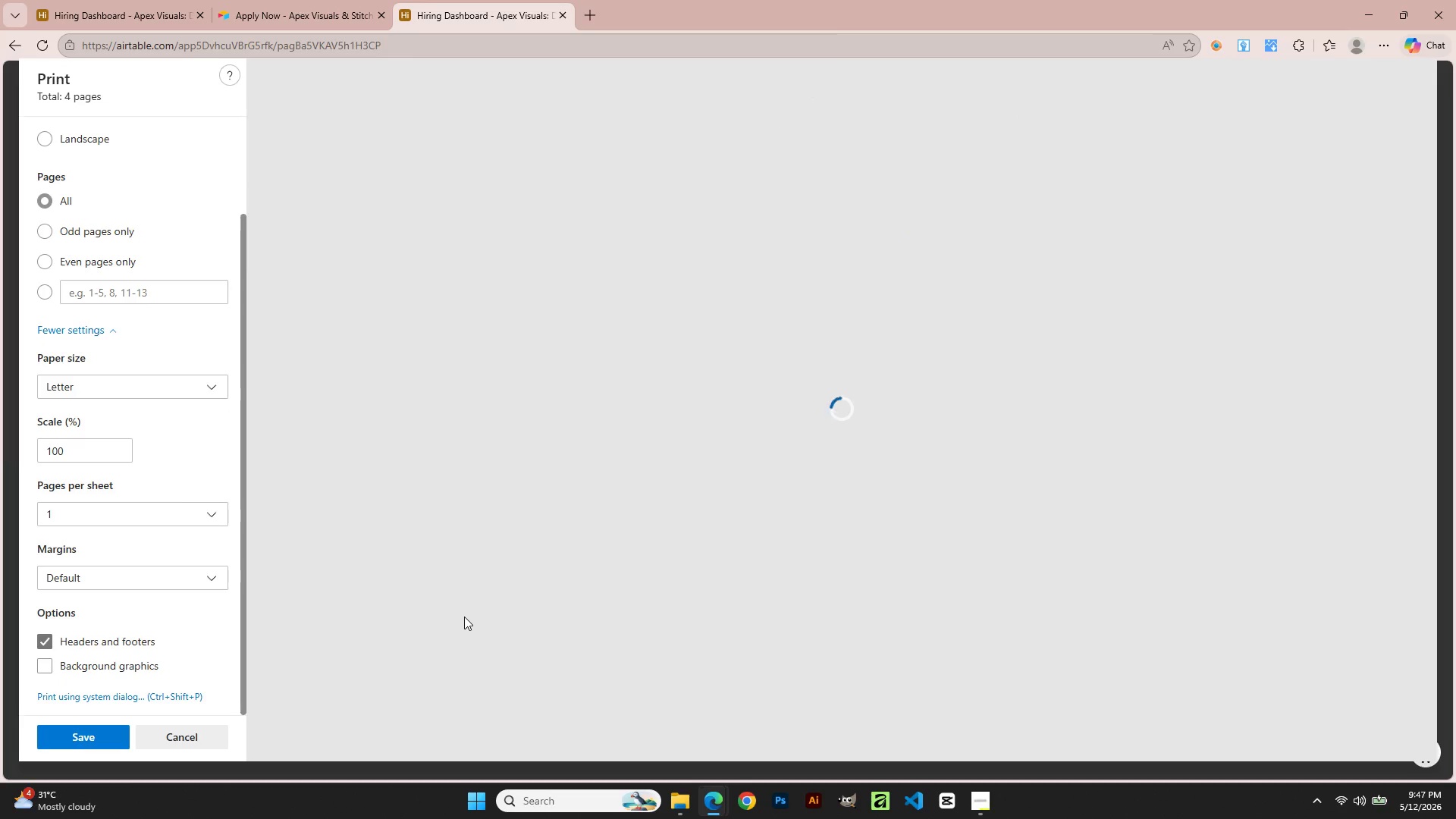 
scroll: coordinate [833, 532], scroll_direction: down, amount: 7.0
 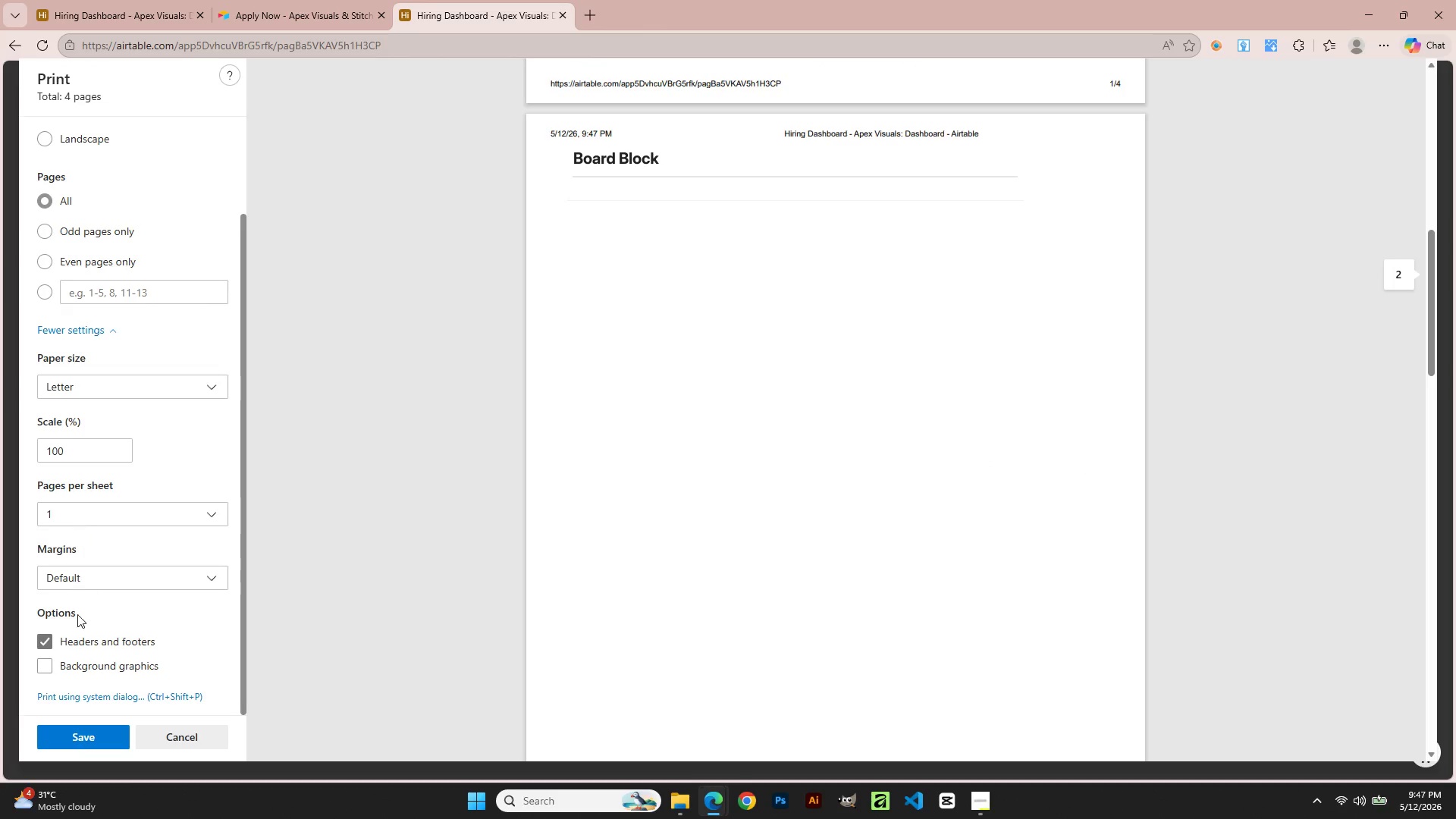 
left_click([45, 638])
 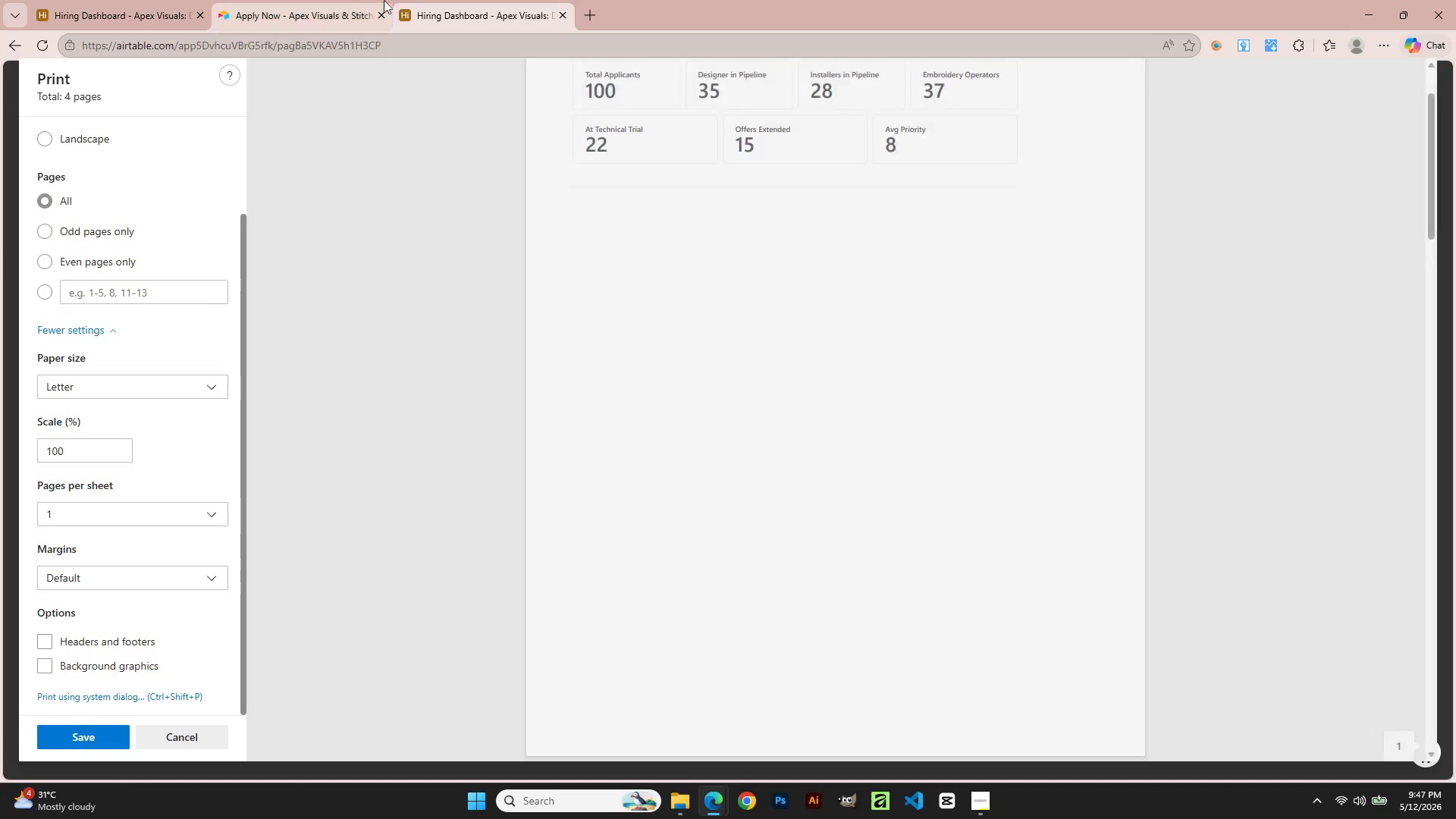 
left_click_drag(start_coordinate=[325, 0], to_coordinate=[321, 0])
 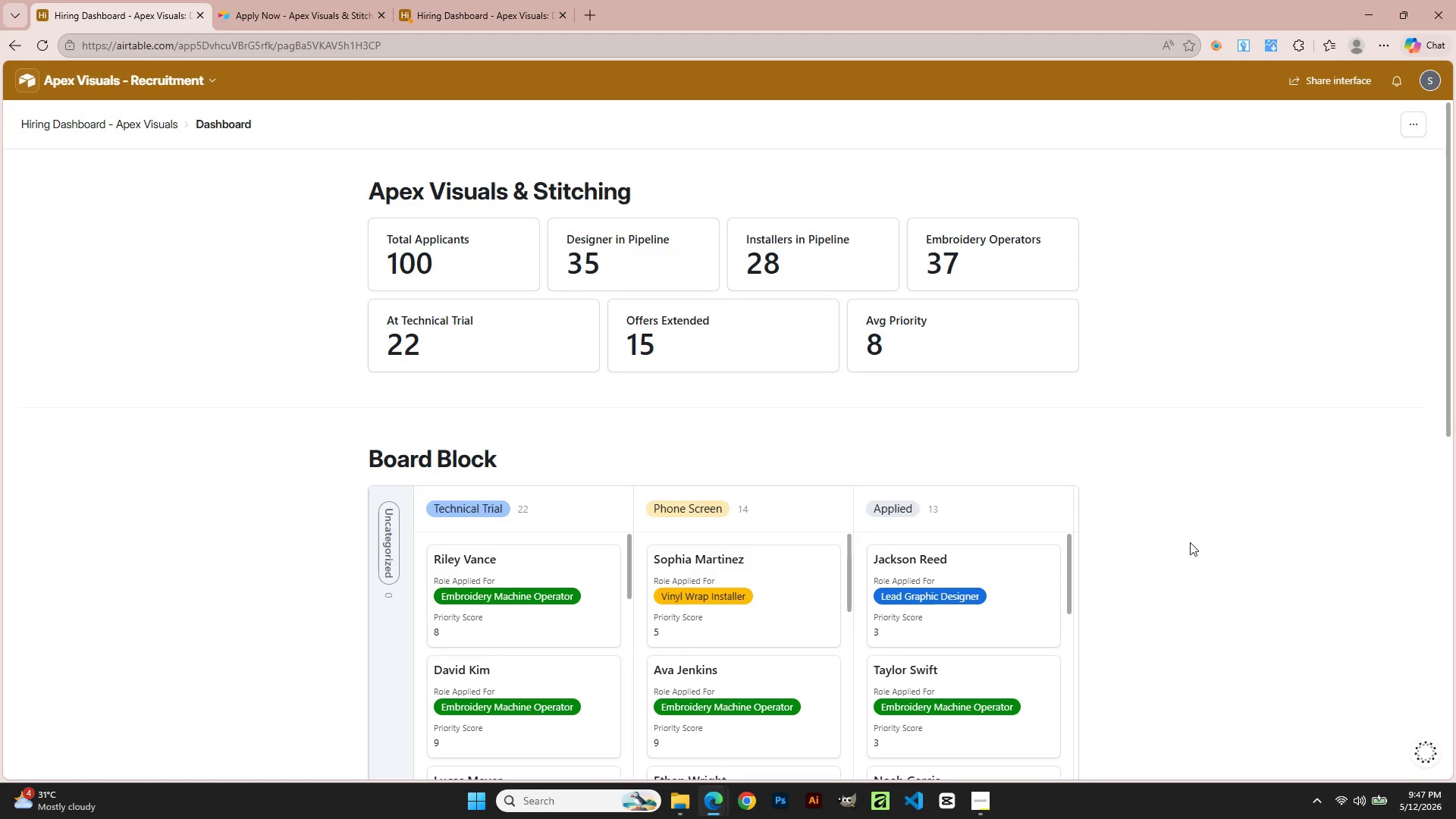 
scroll: coordinate [932, 537], scroll_direction: down, amount: 4.0
 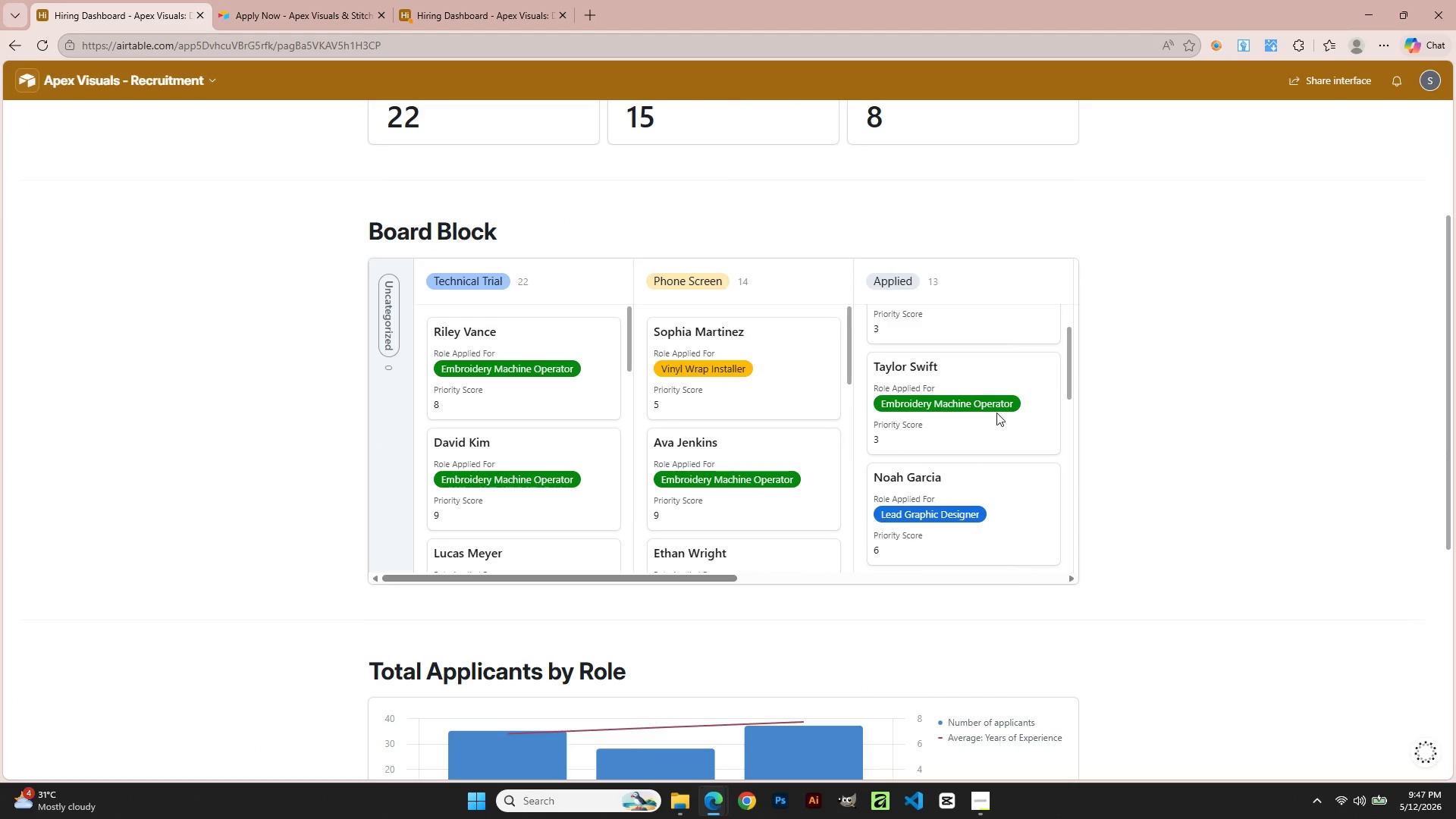 
scroll: coordinate [359, 664], scroll_direction: up, amount: 4.0
 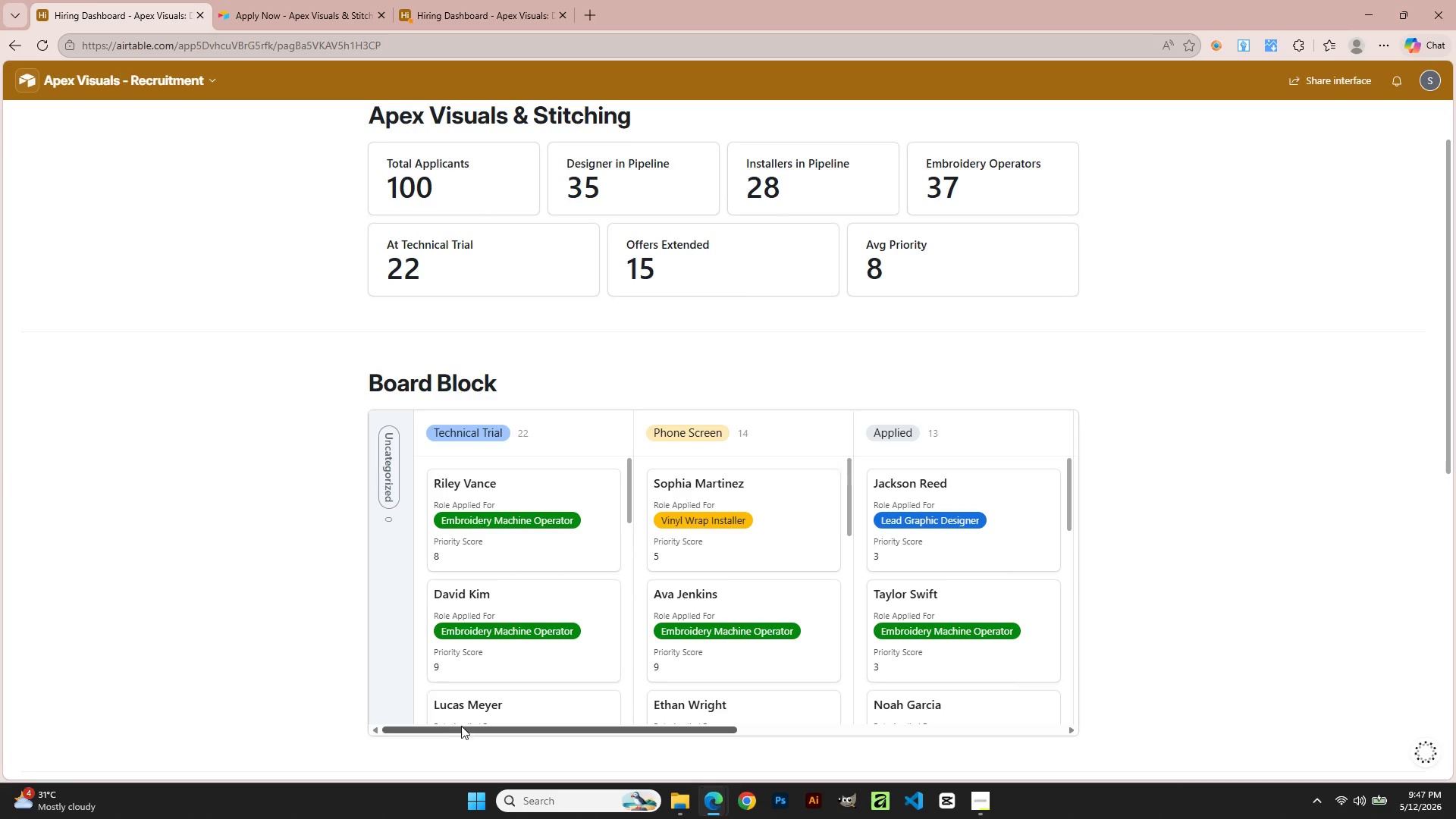 
left_click_drag(start_coordinate=[471, 732], to_coordinate=[662, 735])
 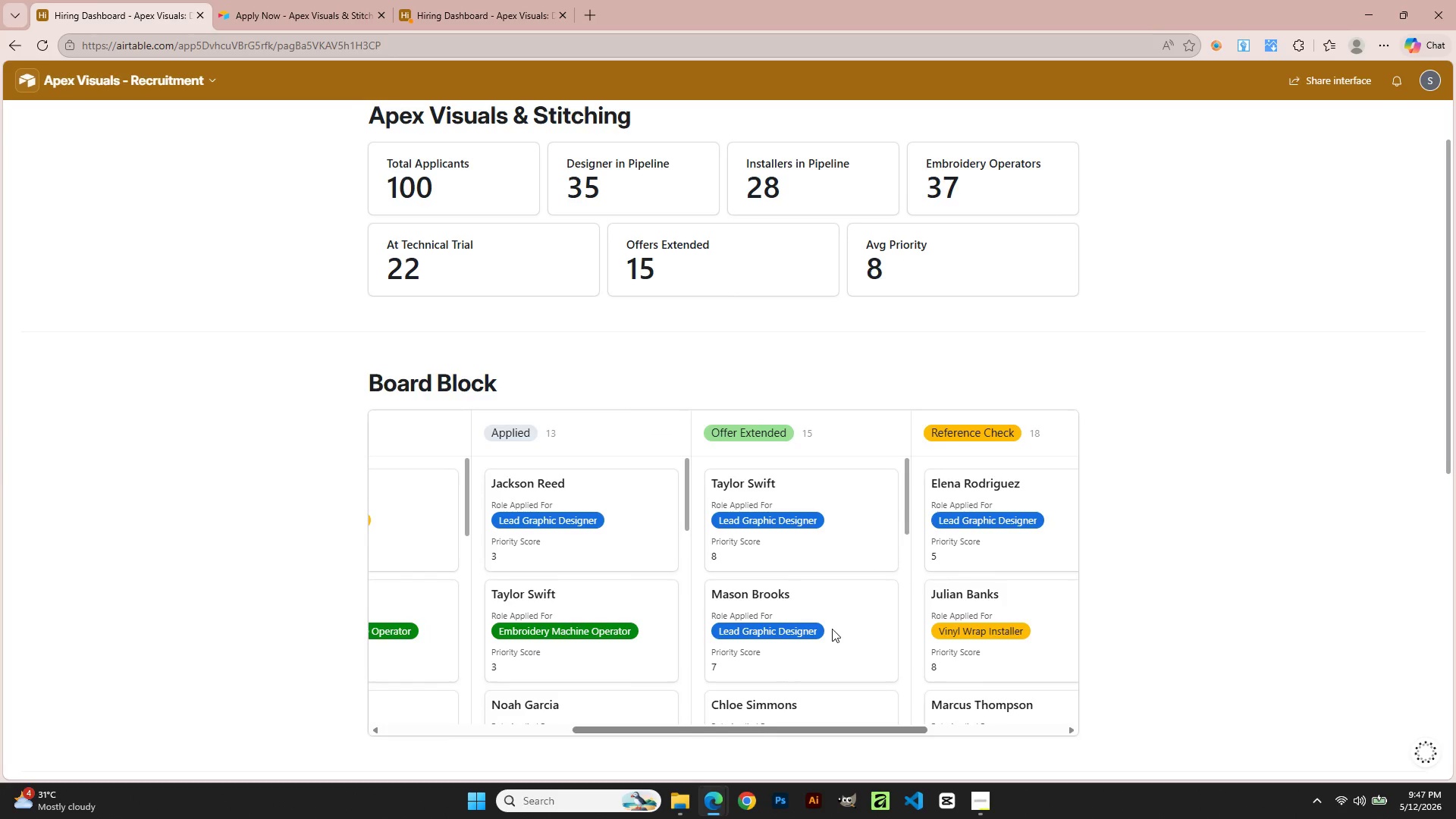 
scroll: coordinate [833, 624], scroll_direction: up, amount: 2.0
 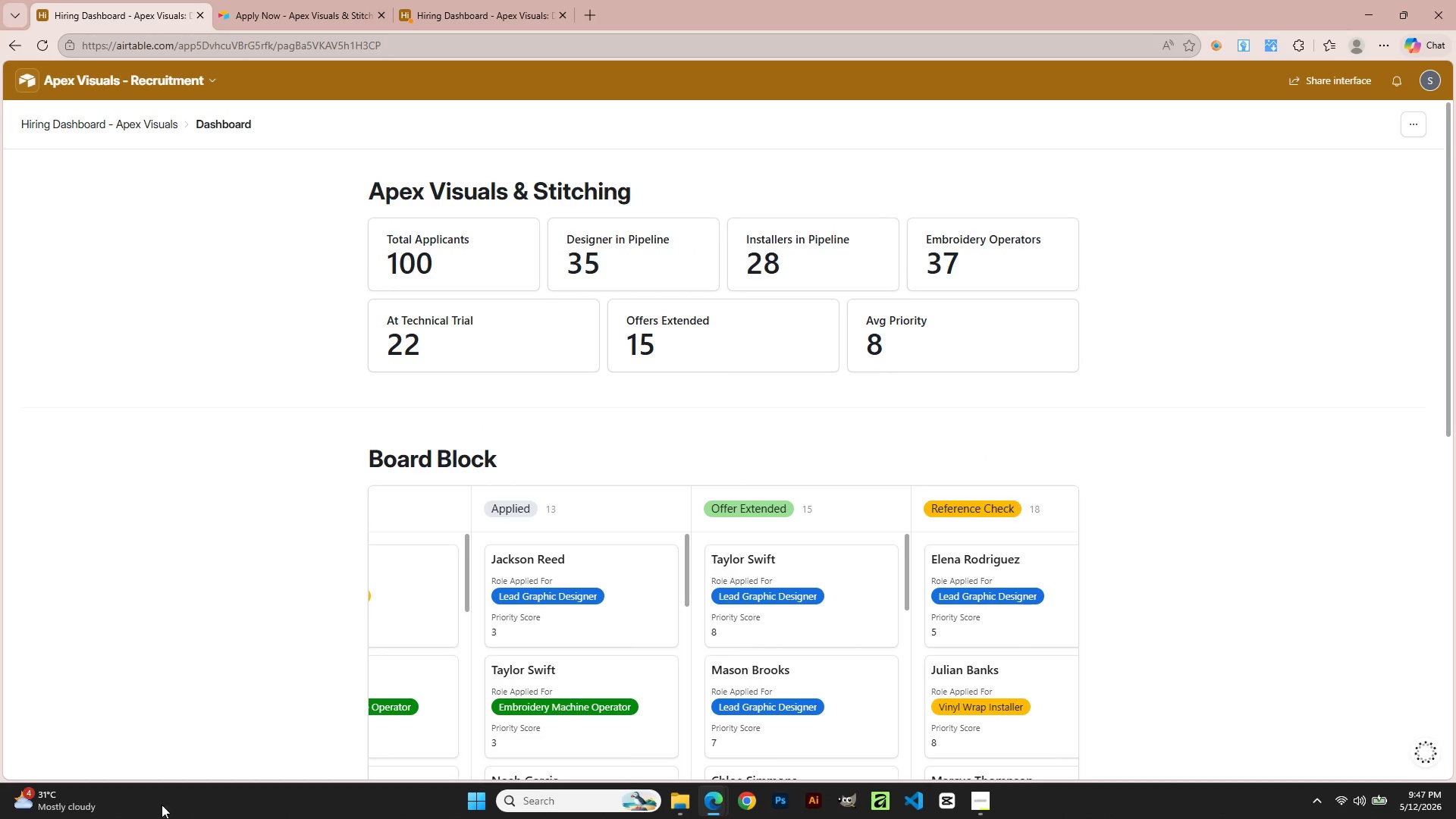 
left_click([453, 0])
 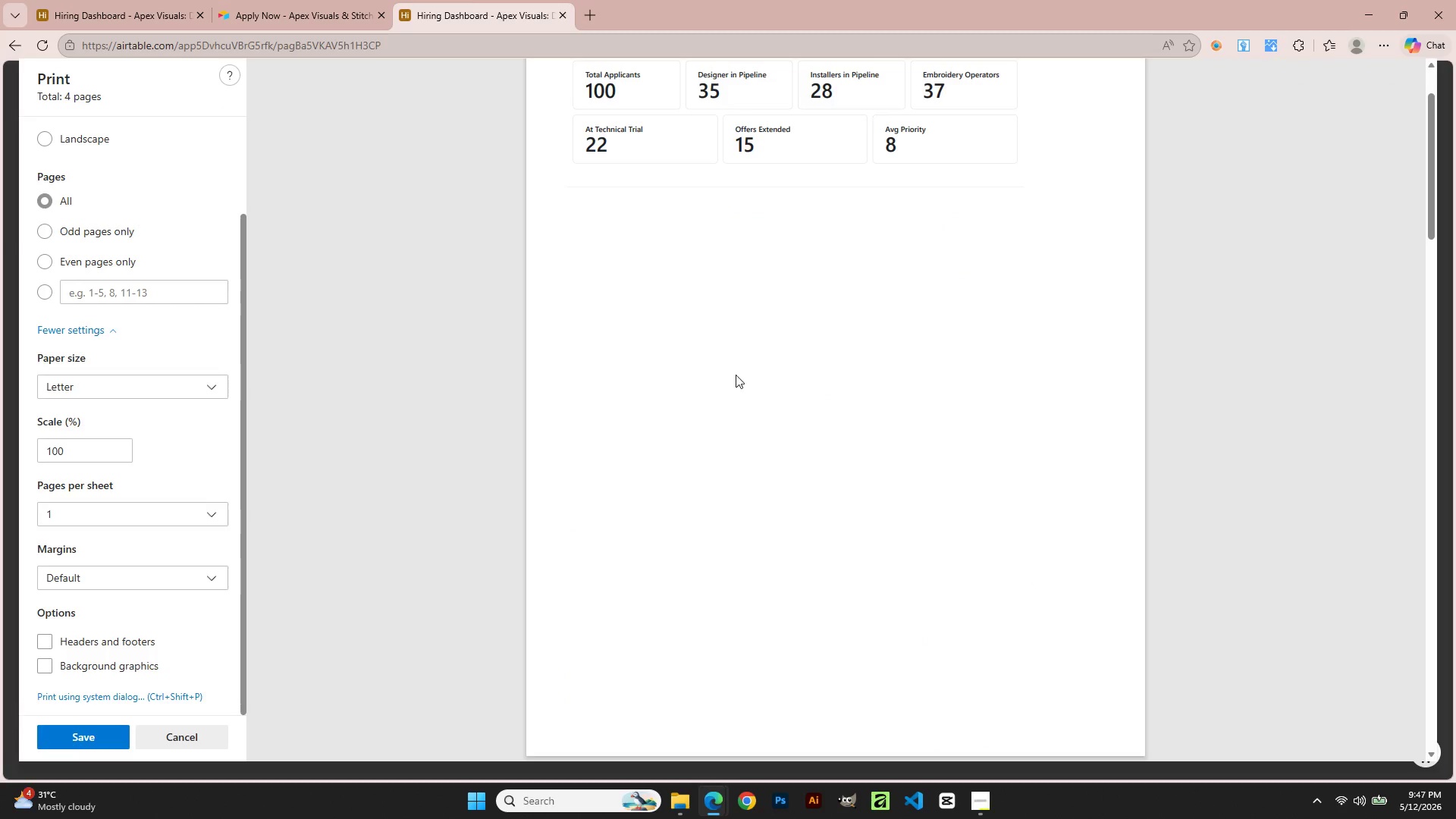 
scroll: coordinate [581, 472], scroll_direction: down, amount: 13.0
 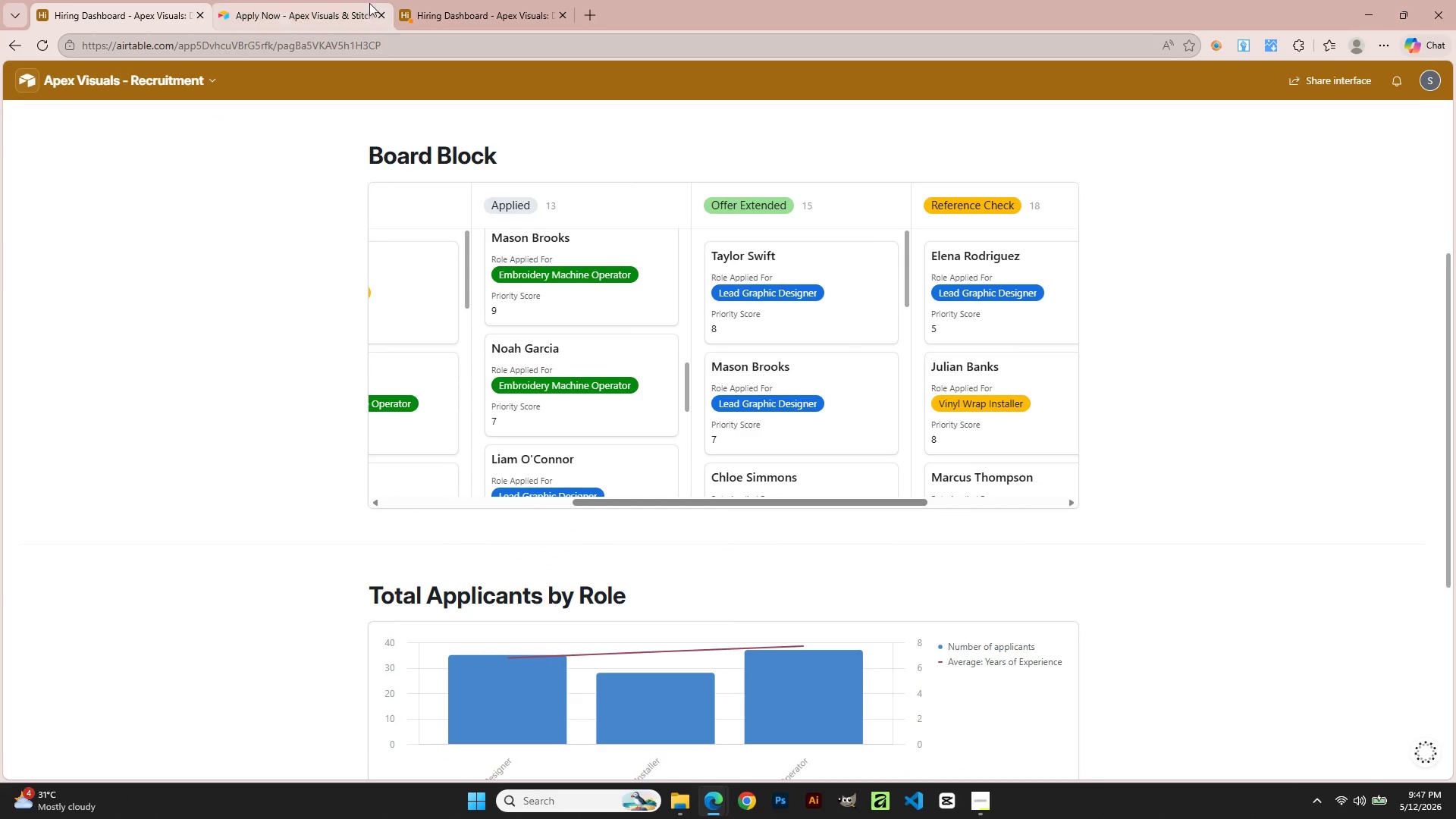 
left_click_drag(start_coordinate=[699, 485], to_coordinate=[752, 485])
 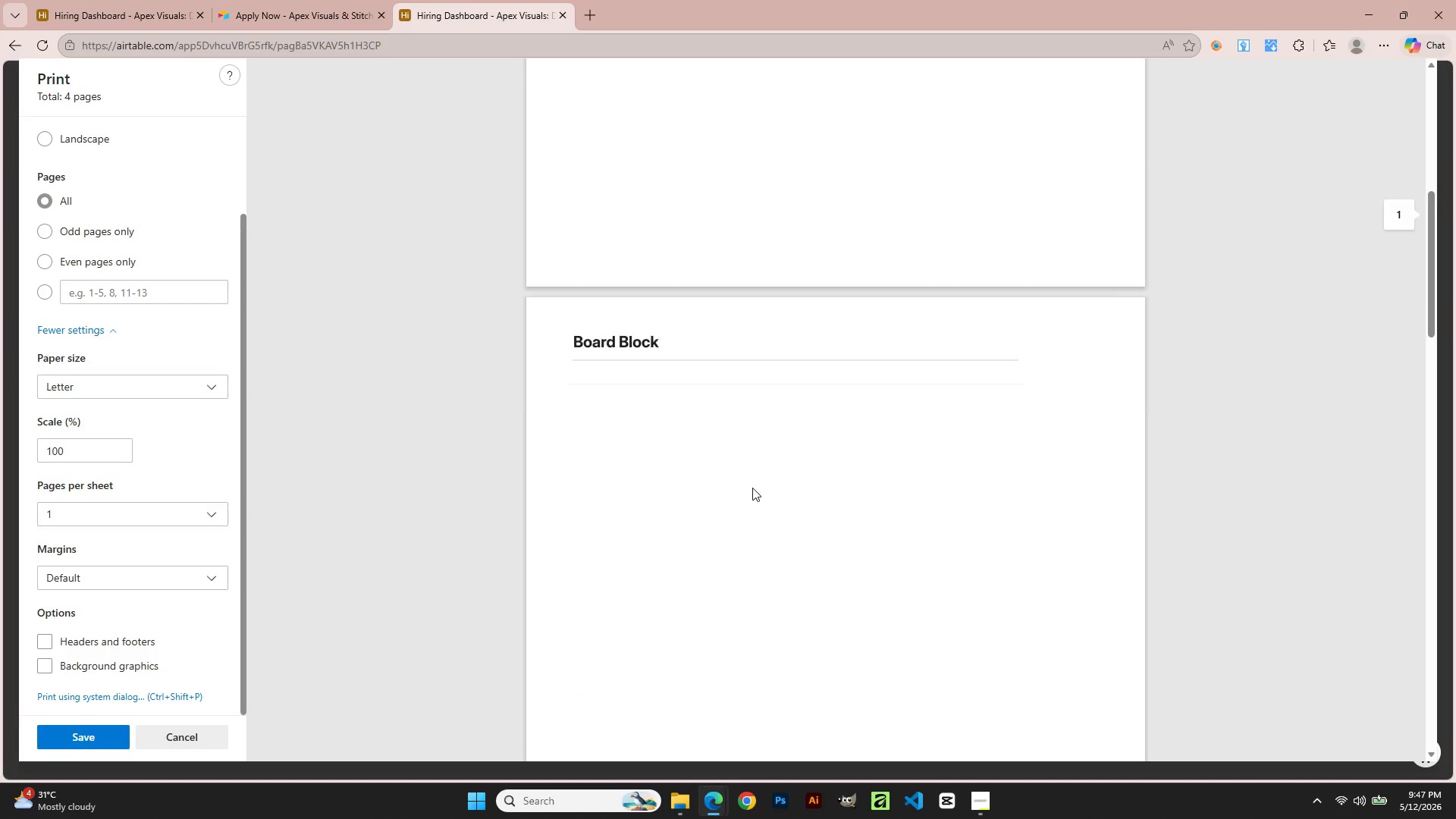 
scroll: coordinate [745, 356], scroll_direction: up, amount: 4.0
 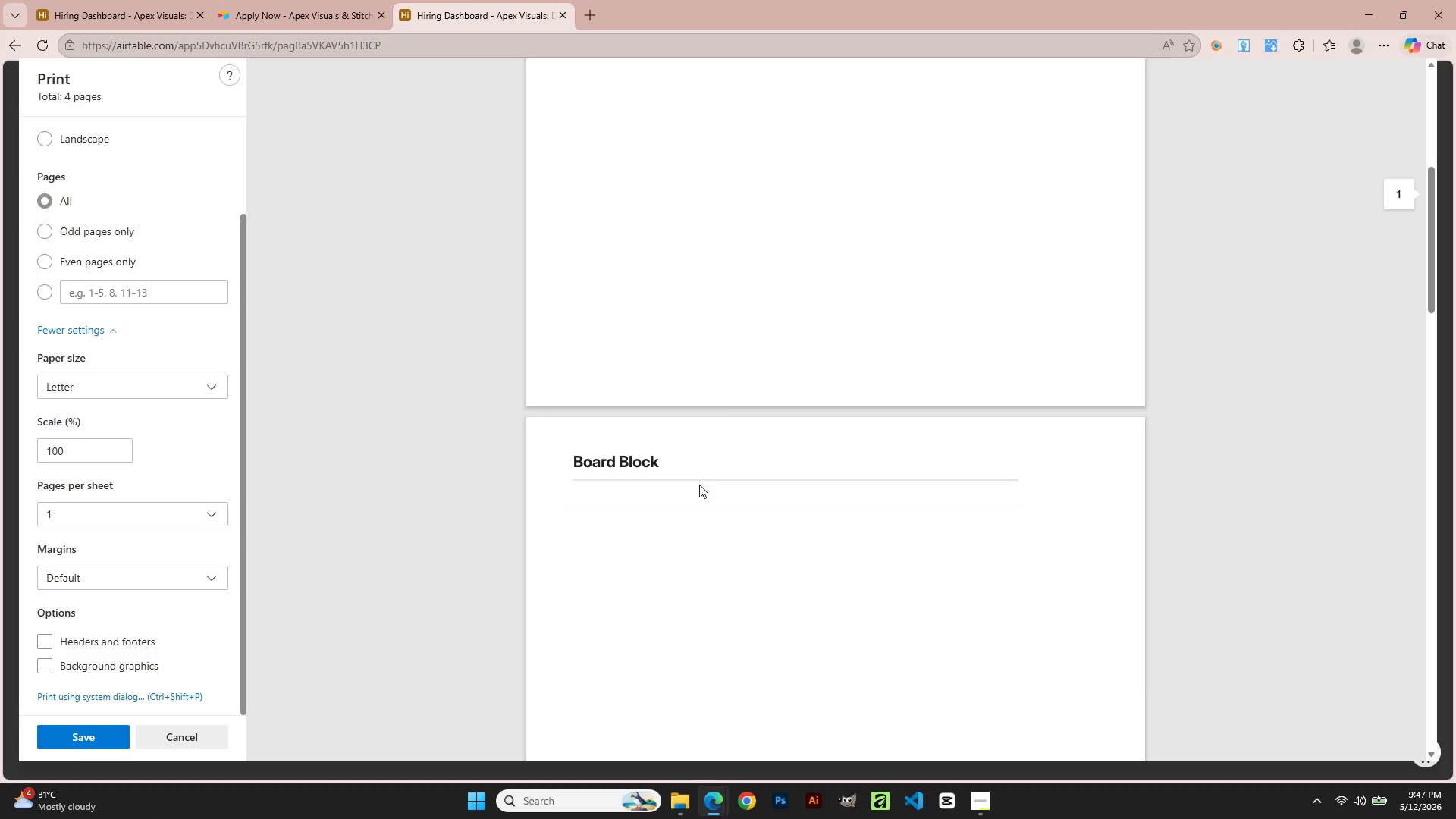 
scroll: coordinate [748, 483], scroll_direction: down, amount: 14.0
 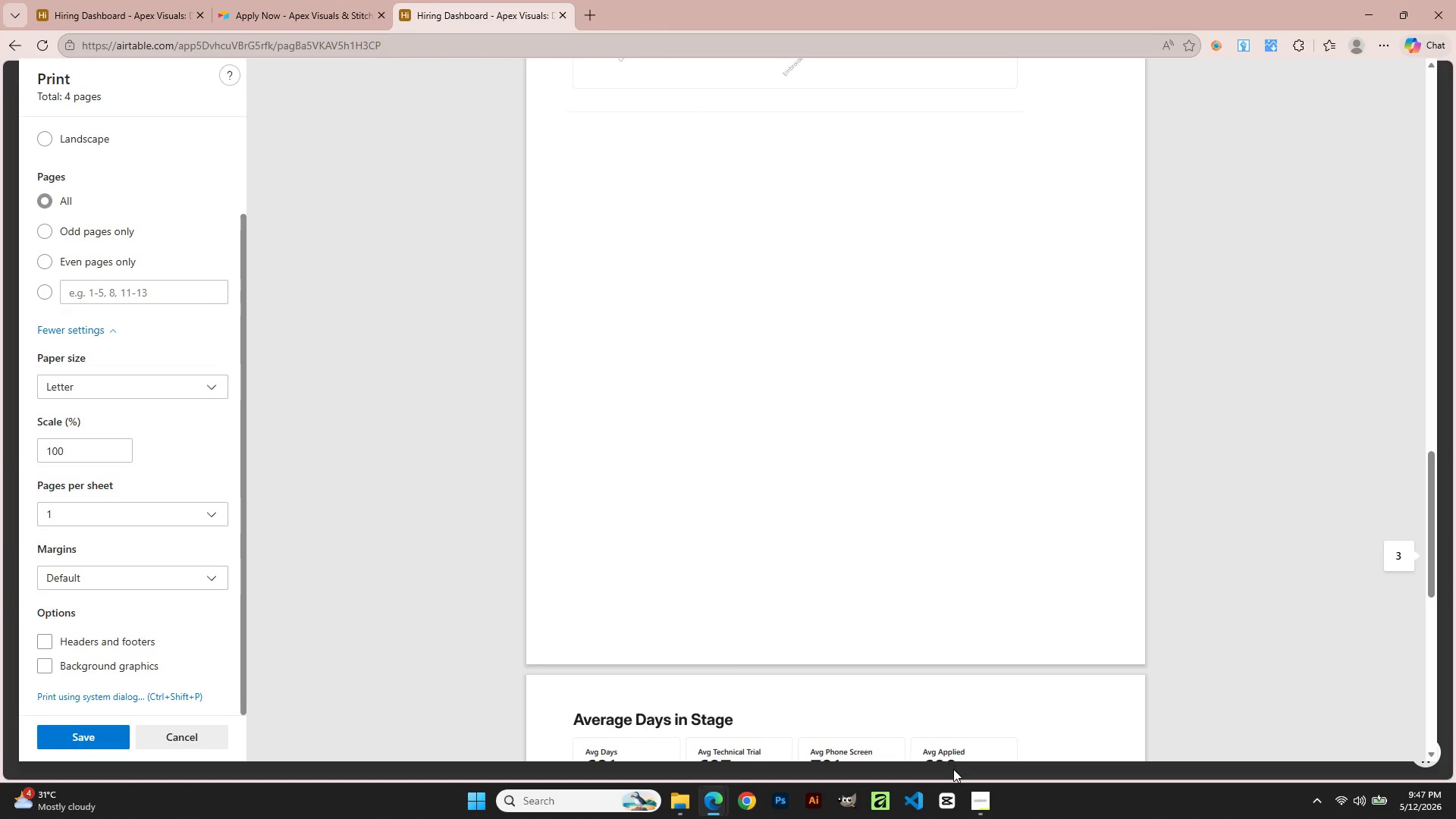 
scroll: coordinate [945, 640], scroll_direction: up, amount: 11.0
 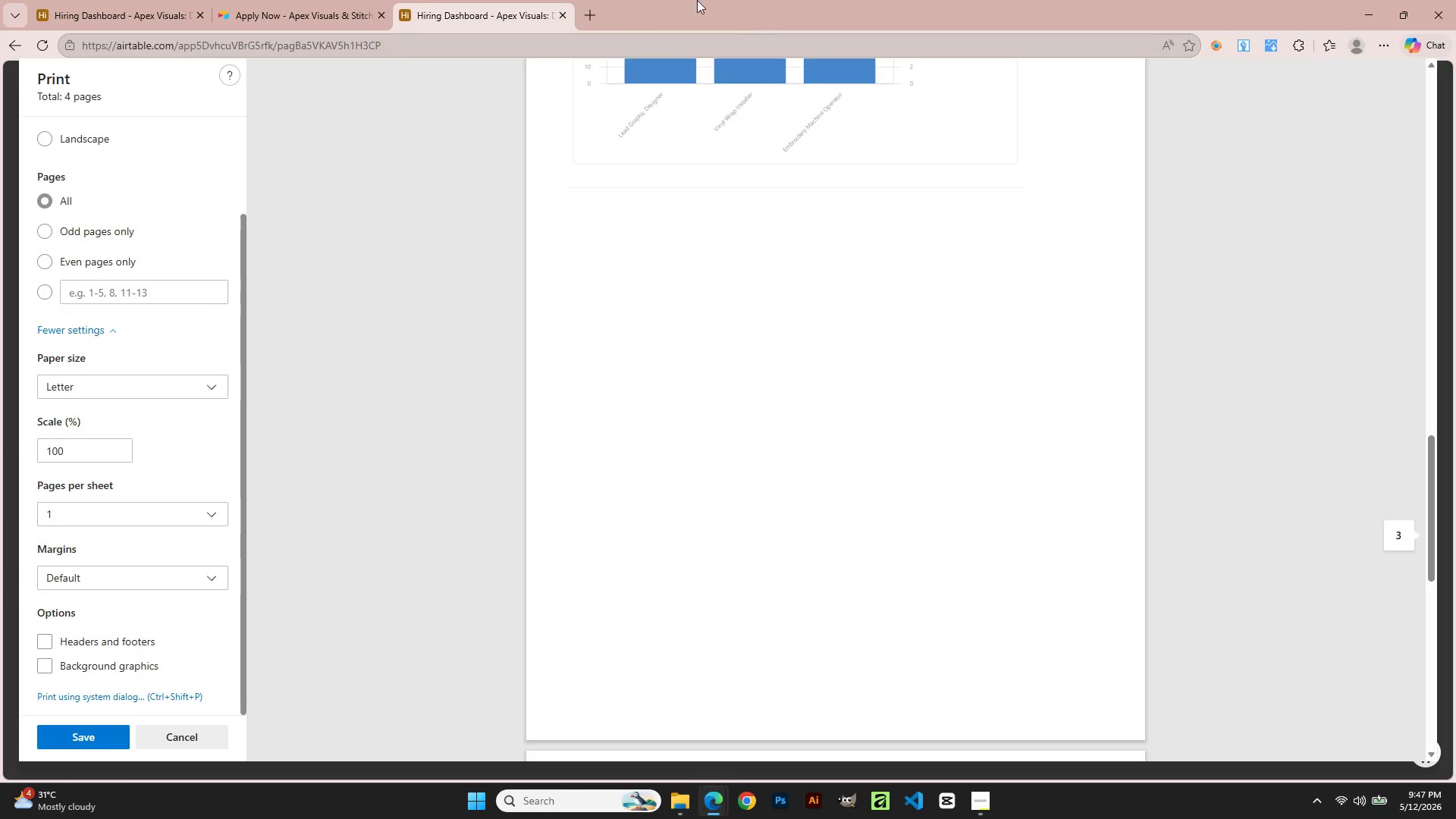 
left_click([275, 0])
 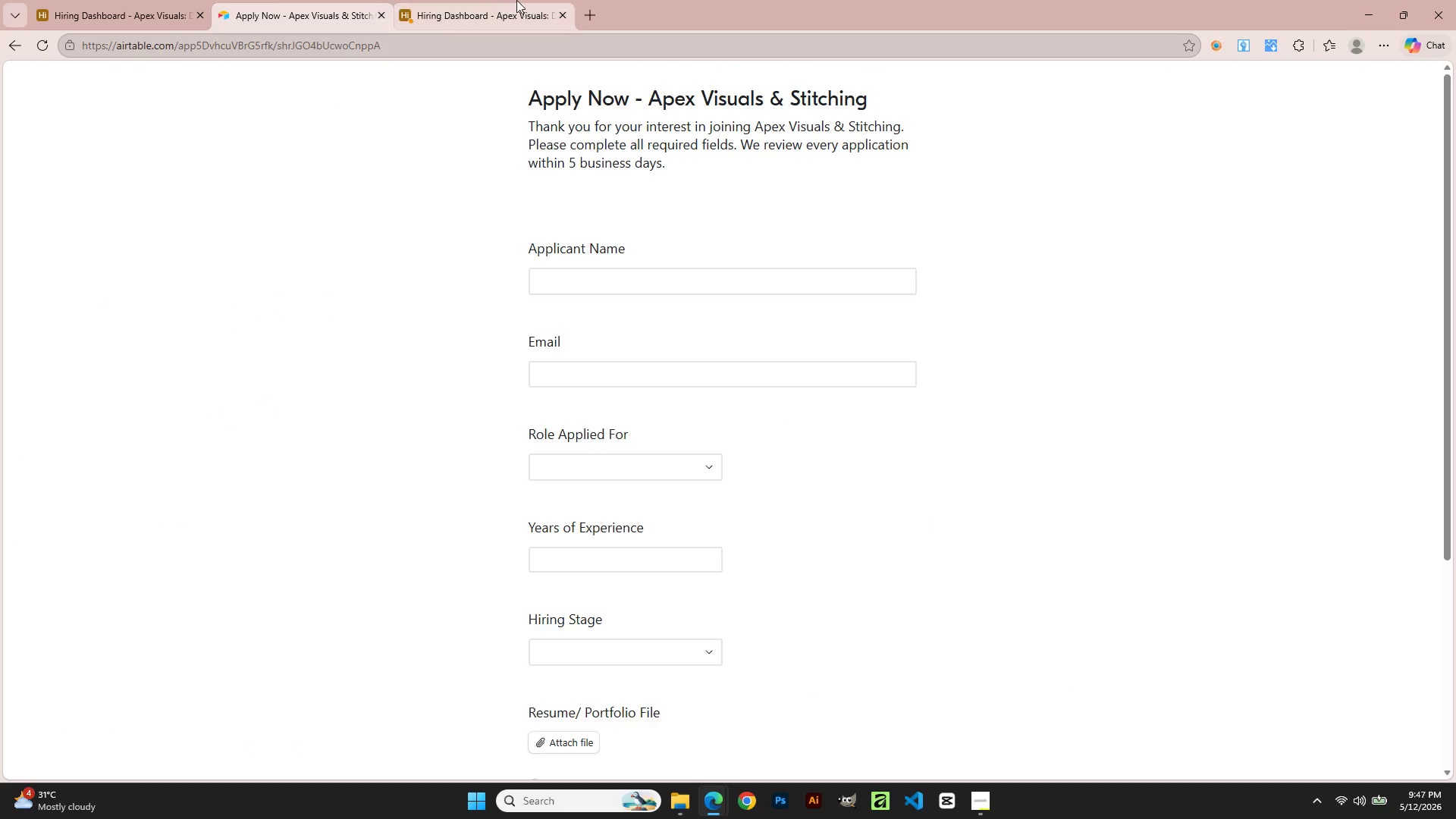 
left_click([519, 0])
 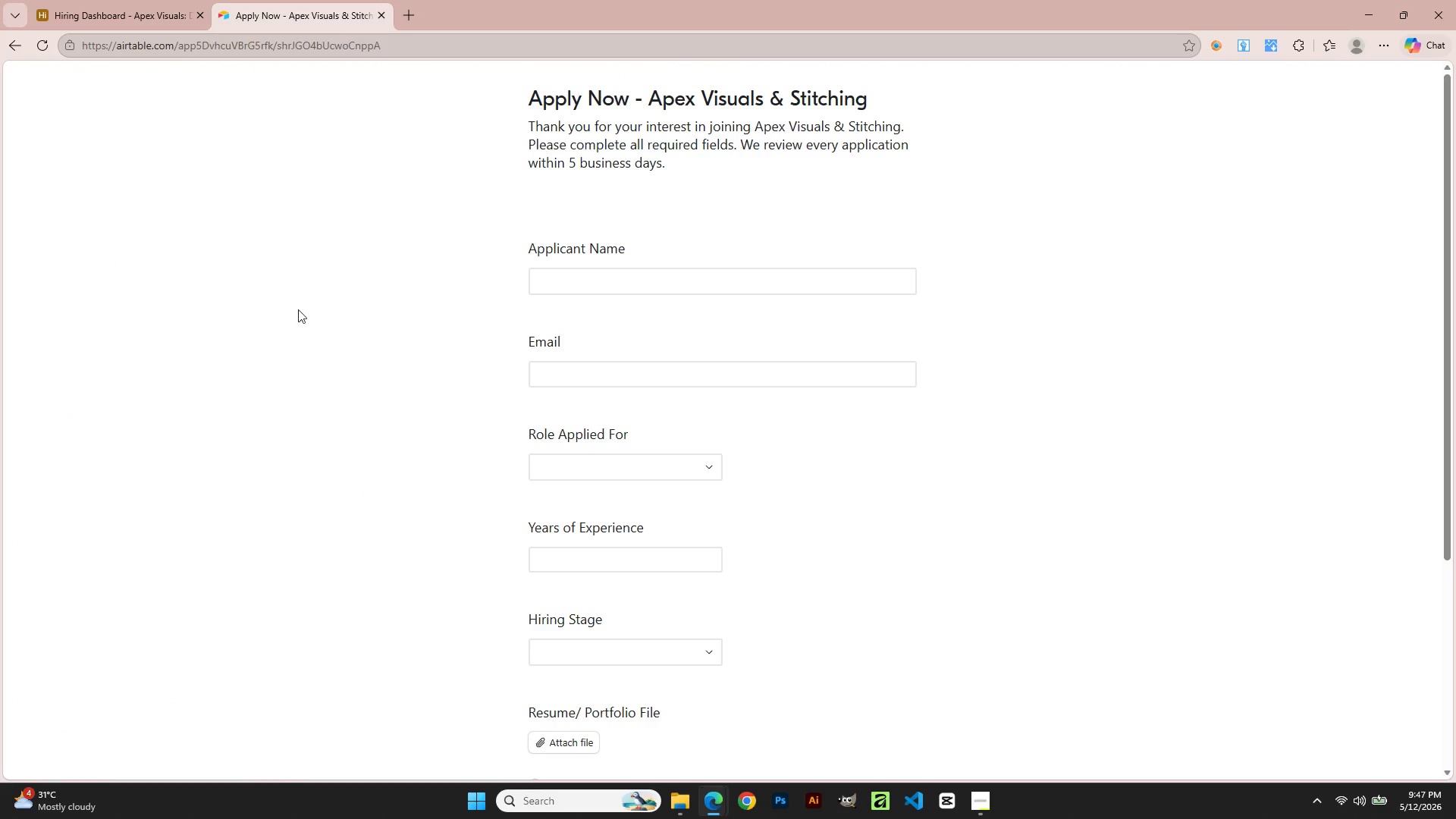 
scroll: coordinate [479, 441], scroll_direction: up, amount: 5.0
 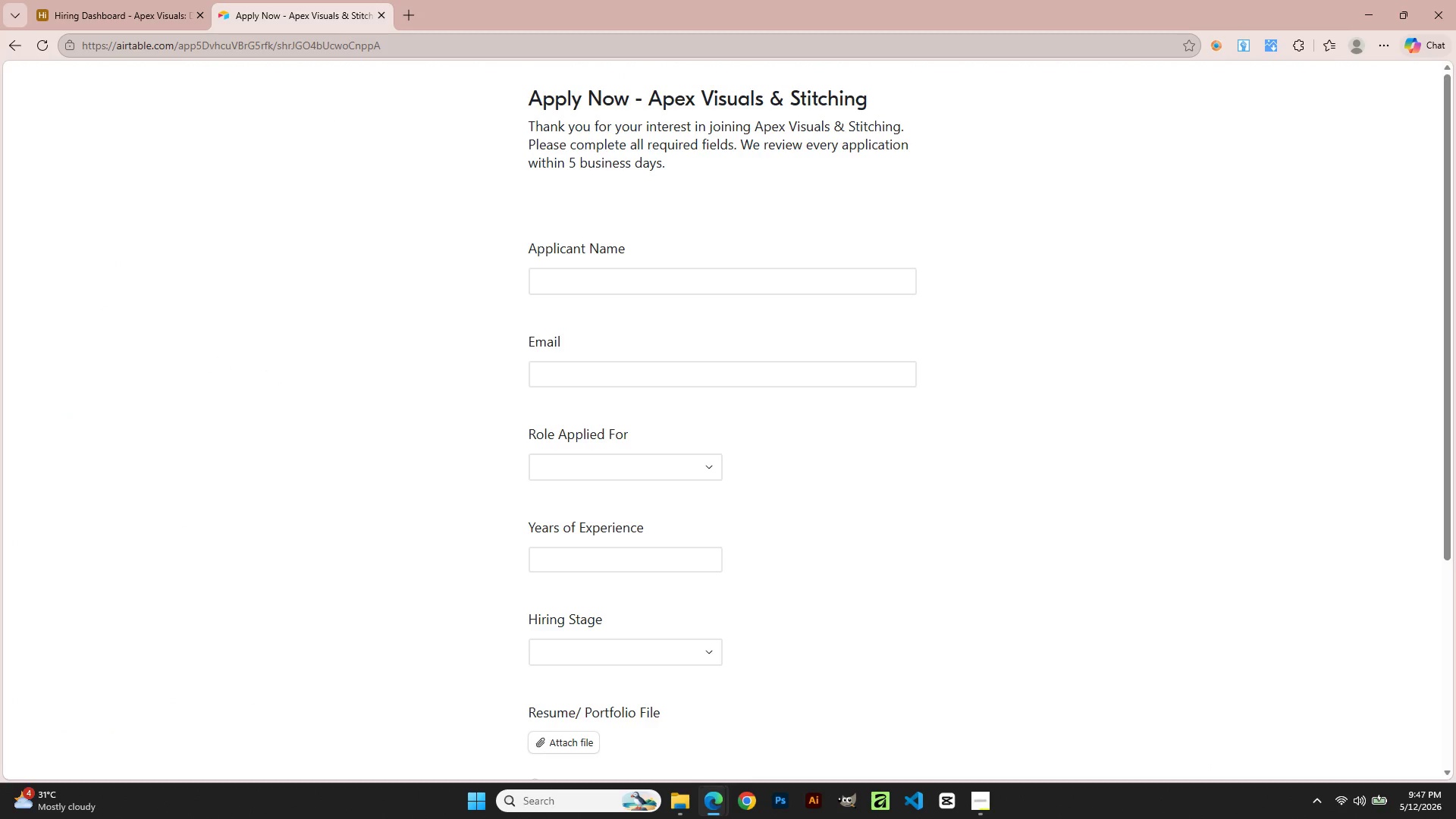 
left_click([977, 802])